 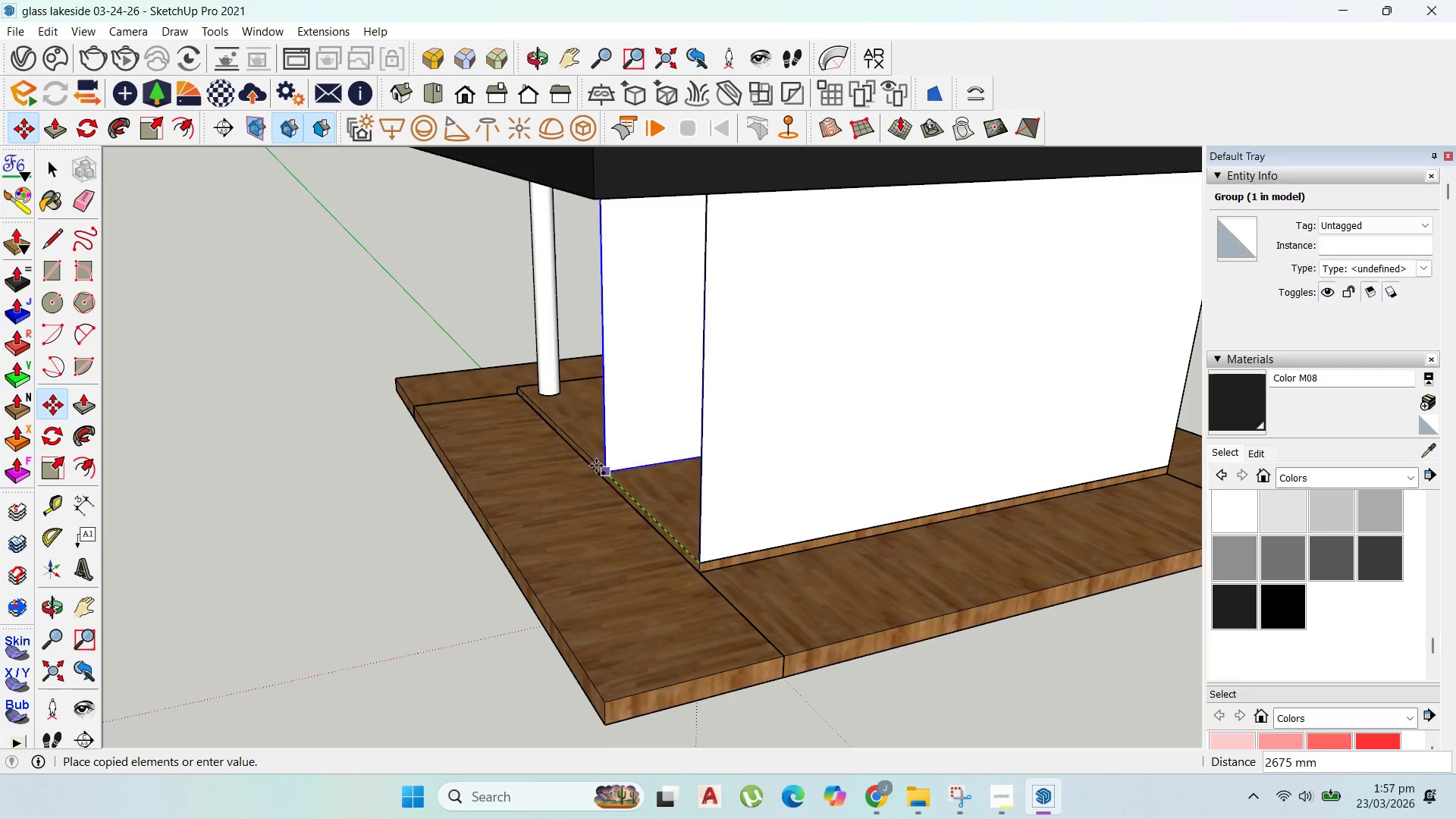 
left_click([521, 390])
 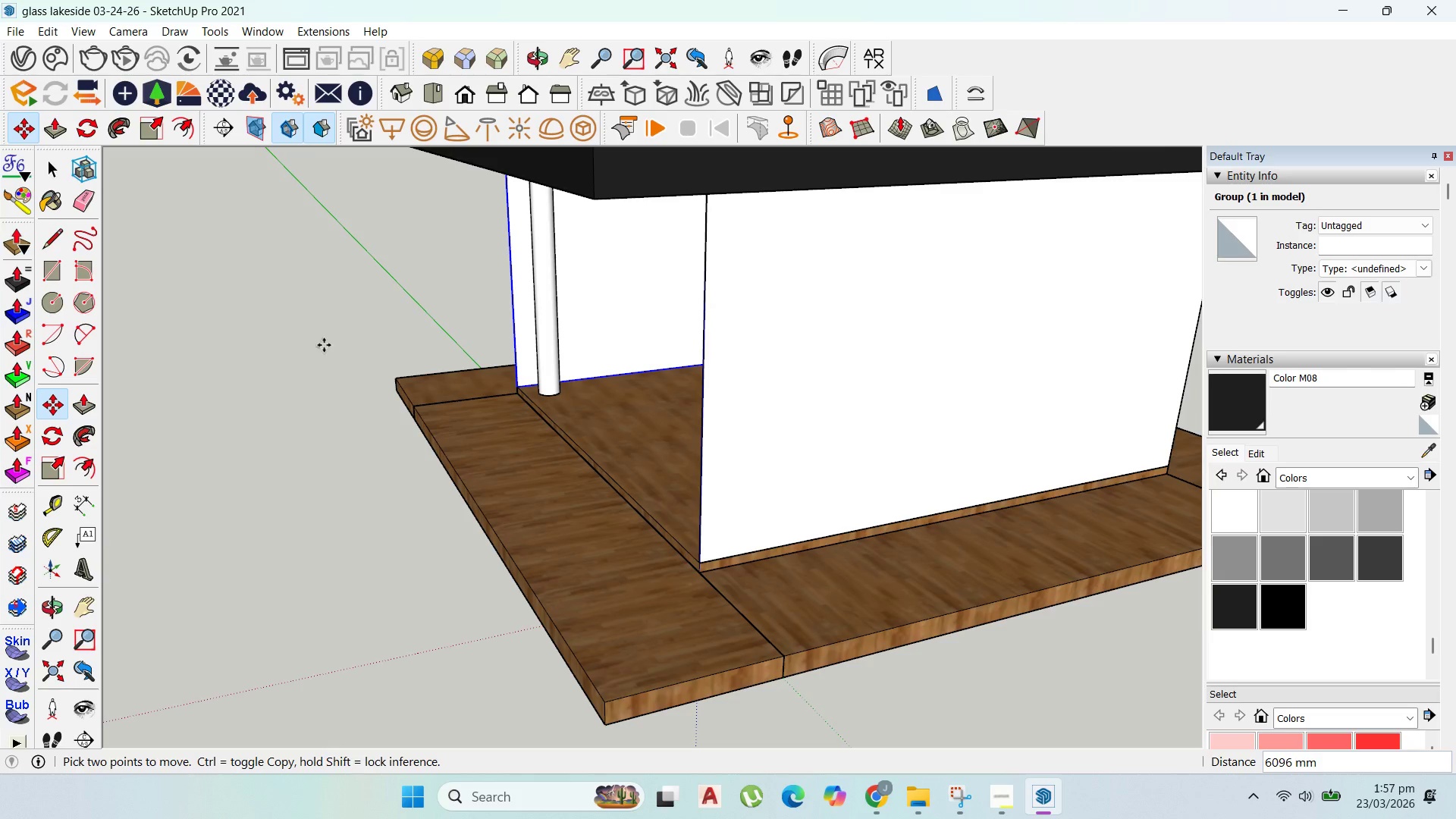 
scroll: coordinate [532, 423], scroll_direction: down, amount: 4.0
 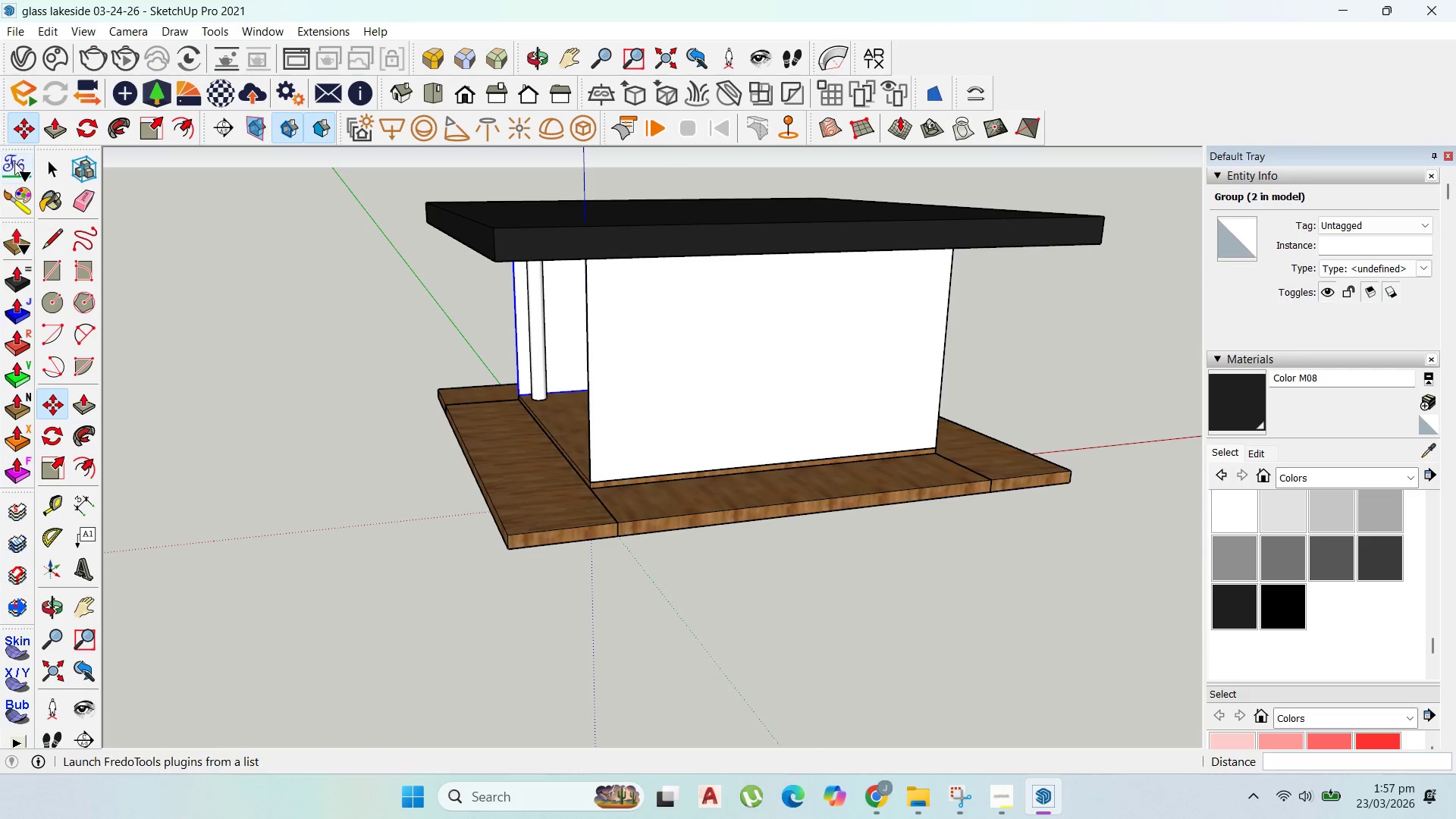 
left_click([53, 162])
 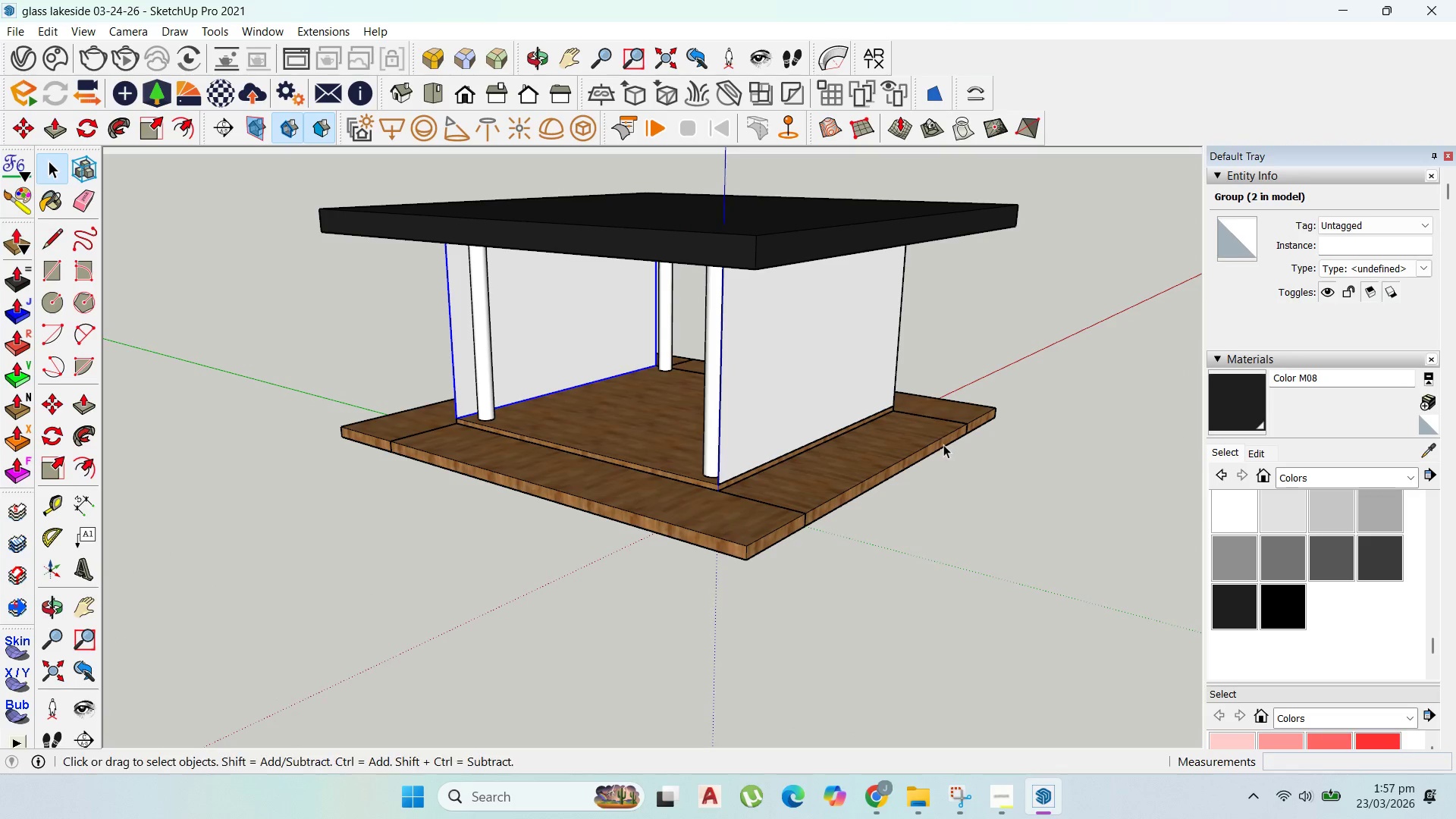 
double_click([805, 402])
 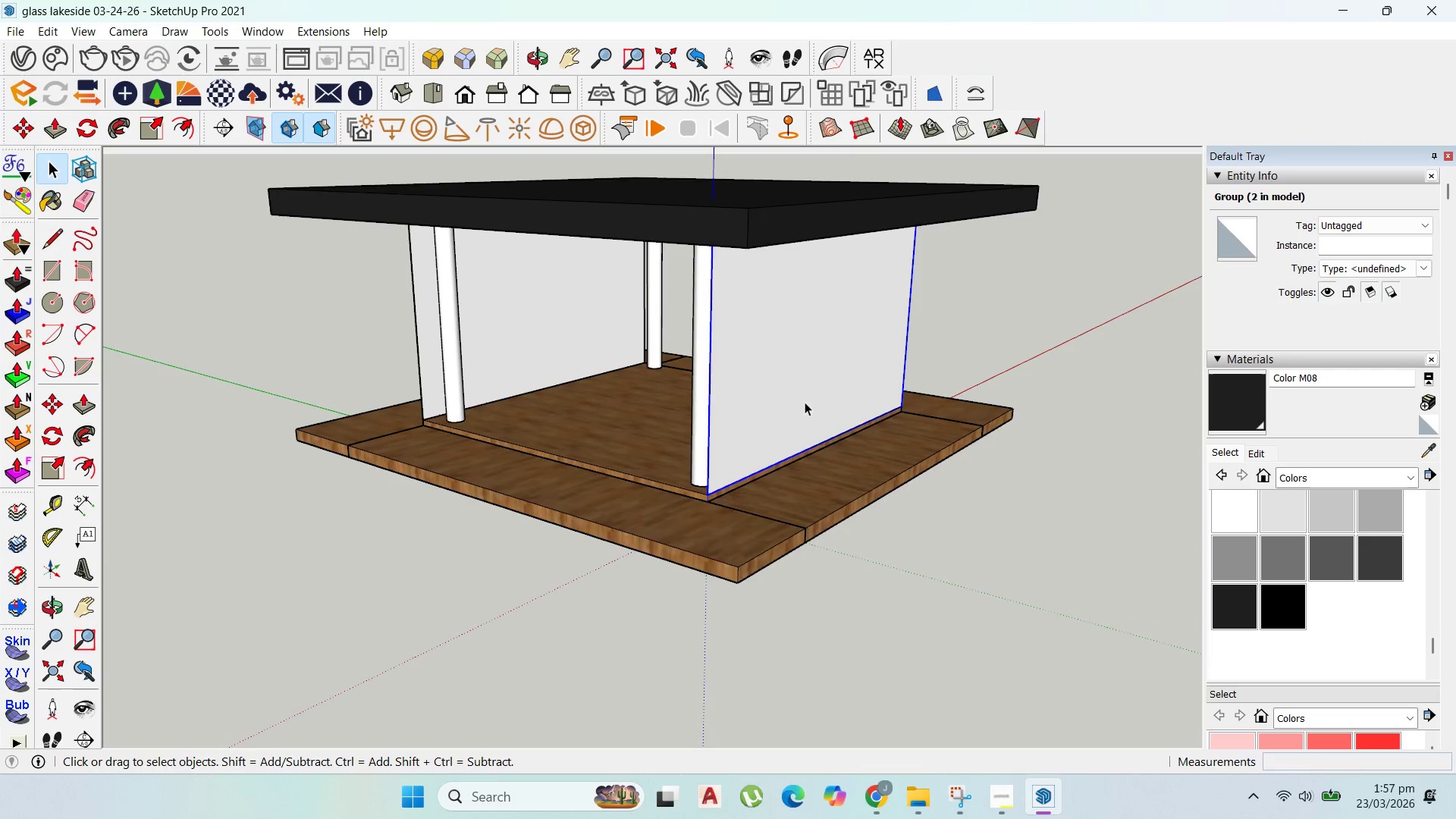 
double_click([804, 402])
 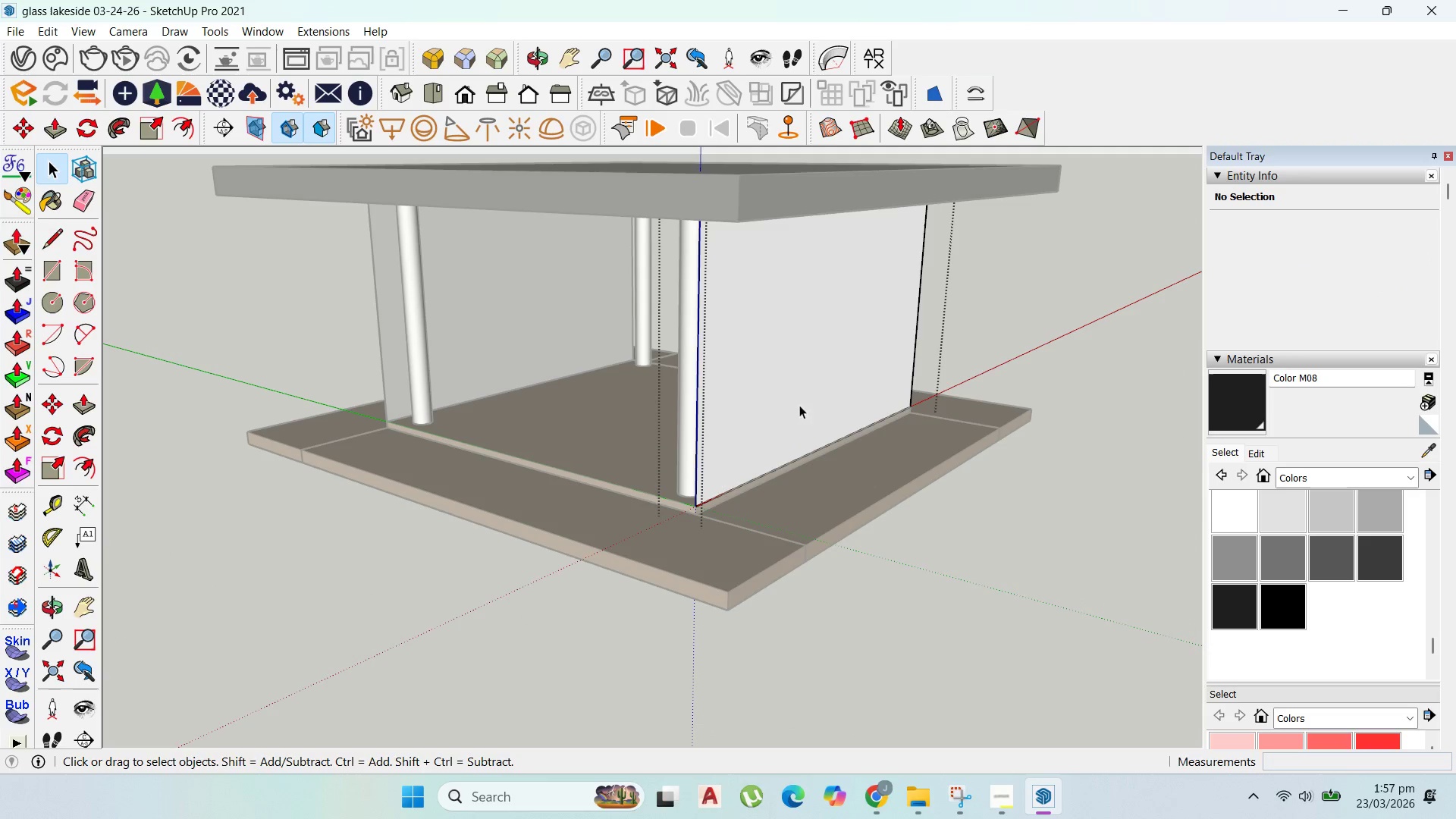 
scroll: coordinate [804, 402], scroll_direction: up, amount: 2.0
 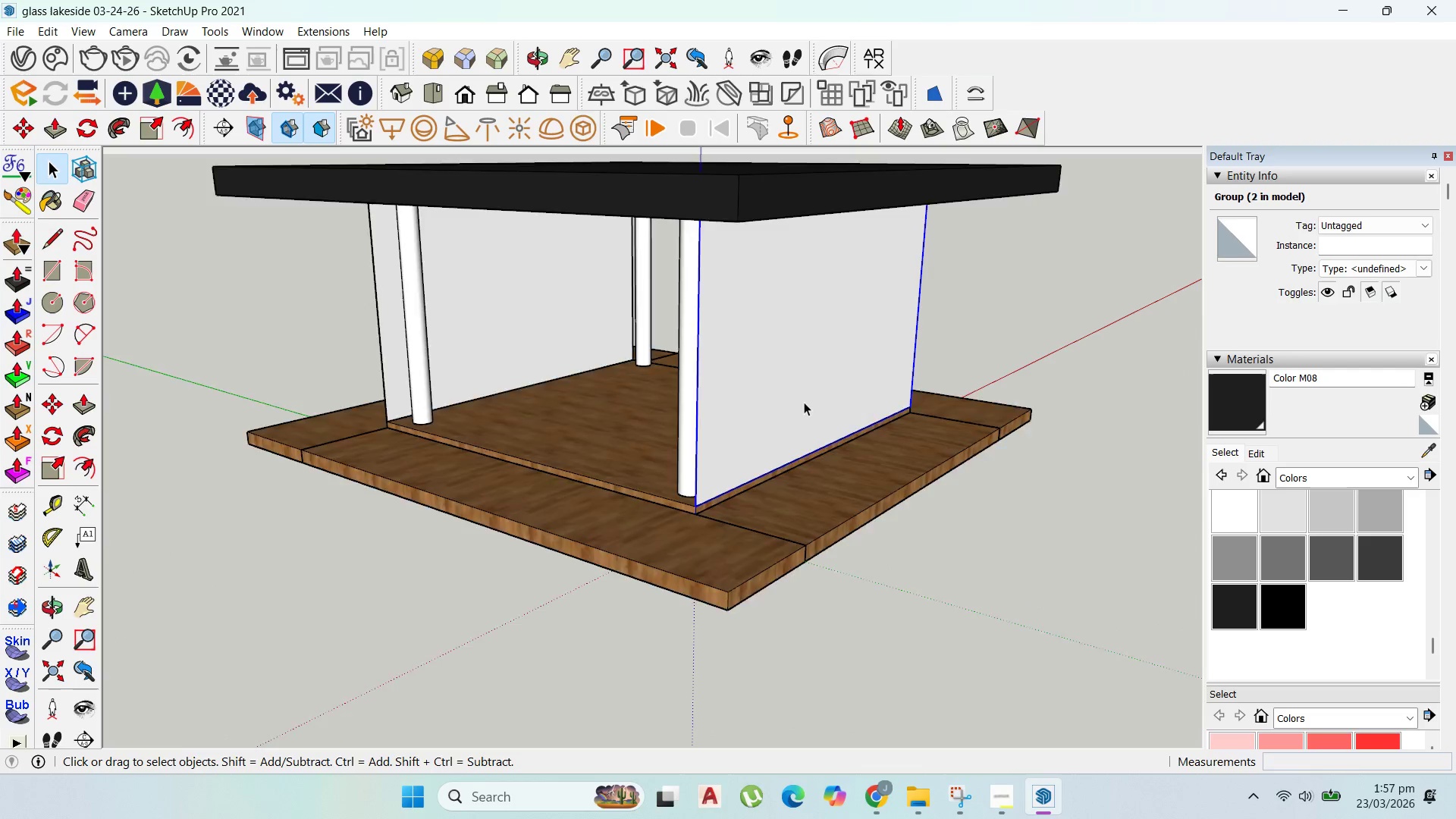 
type(p100)
 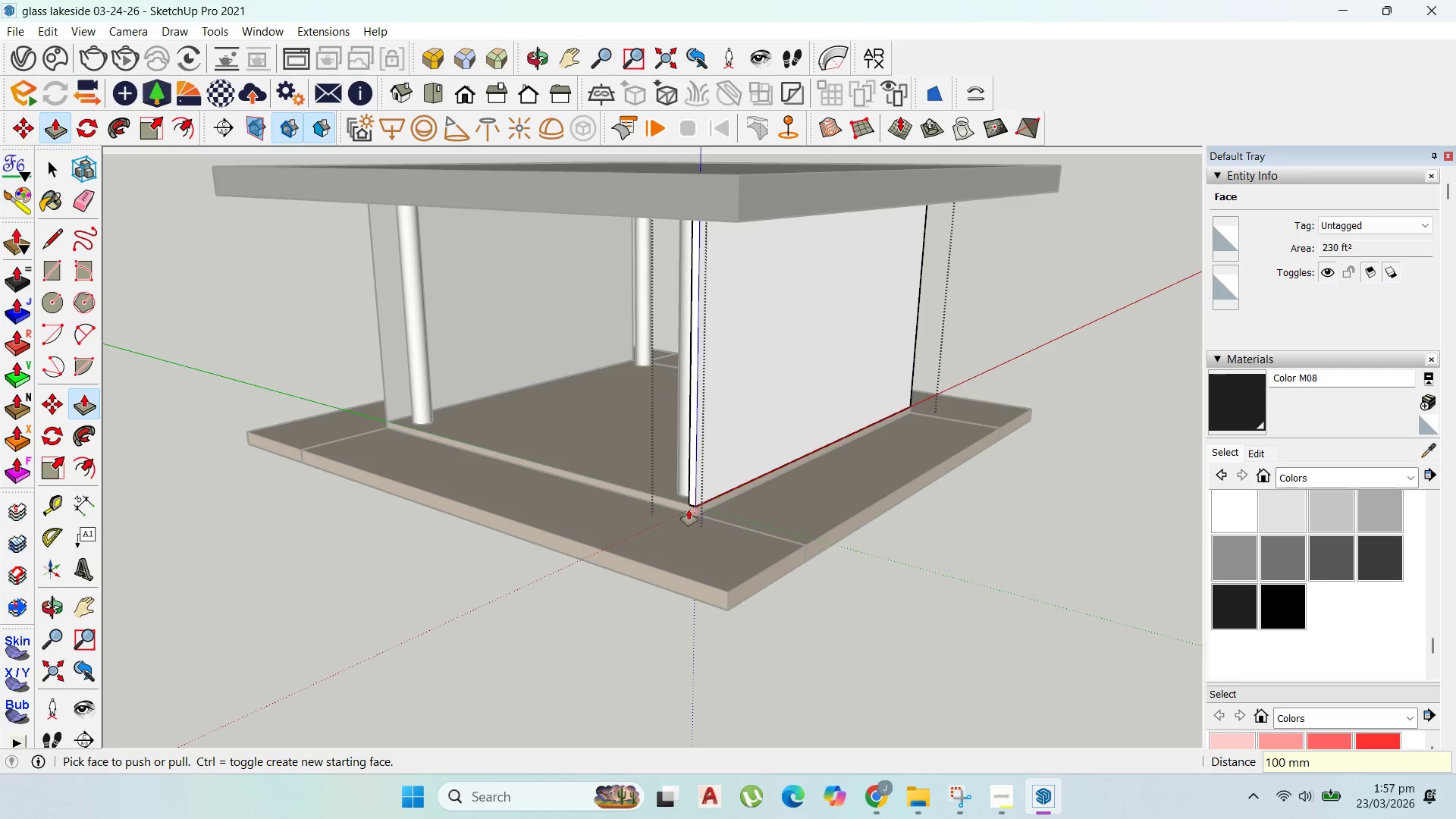 
left_click_drag(start_coordinate=[774, 410], to_coordinate=[686, 494])
 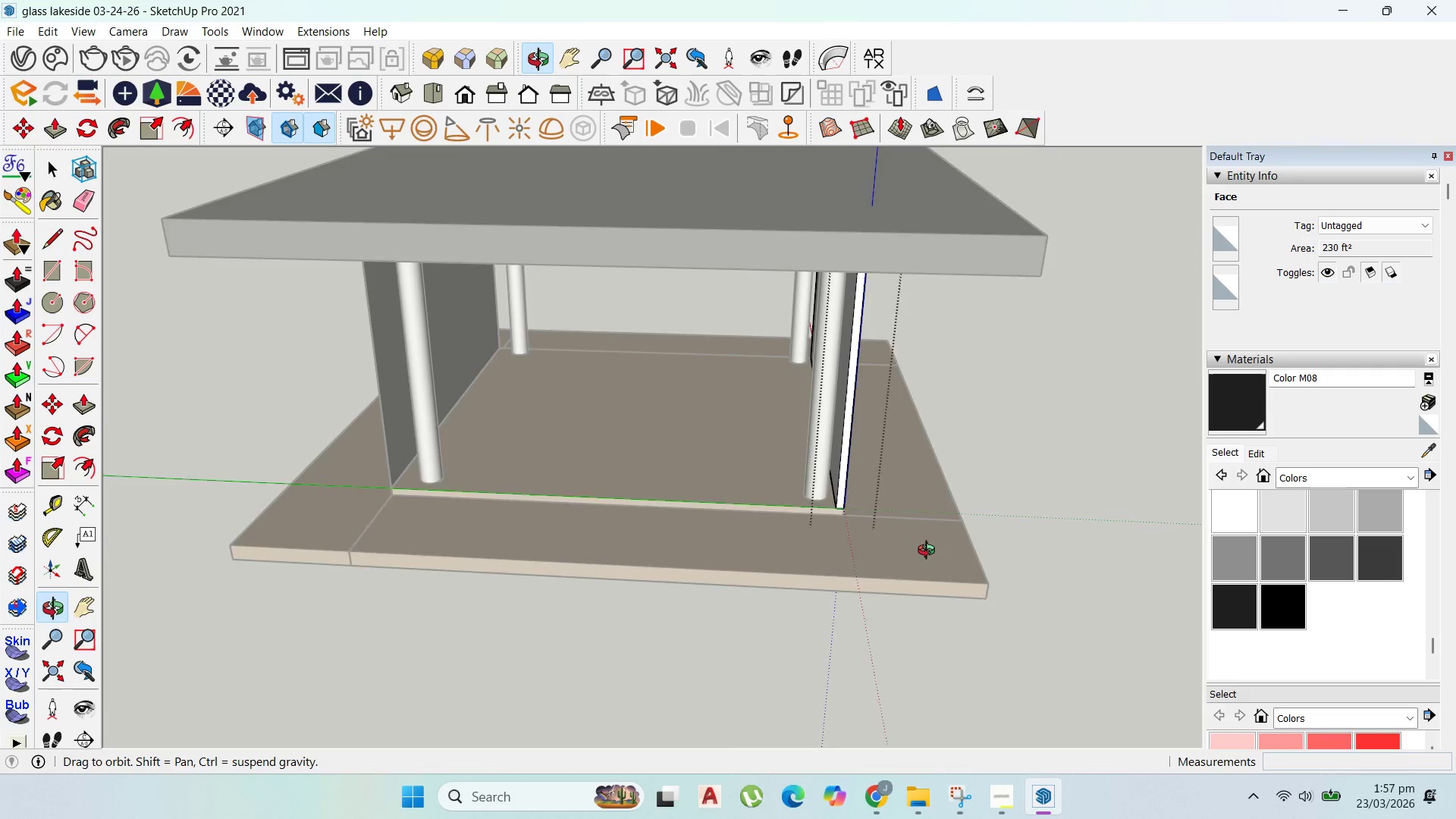 
key(Enter)
 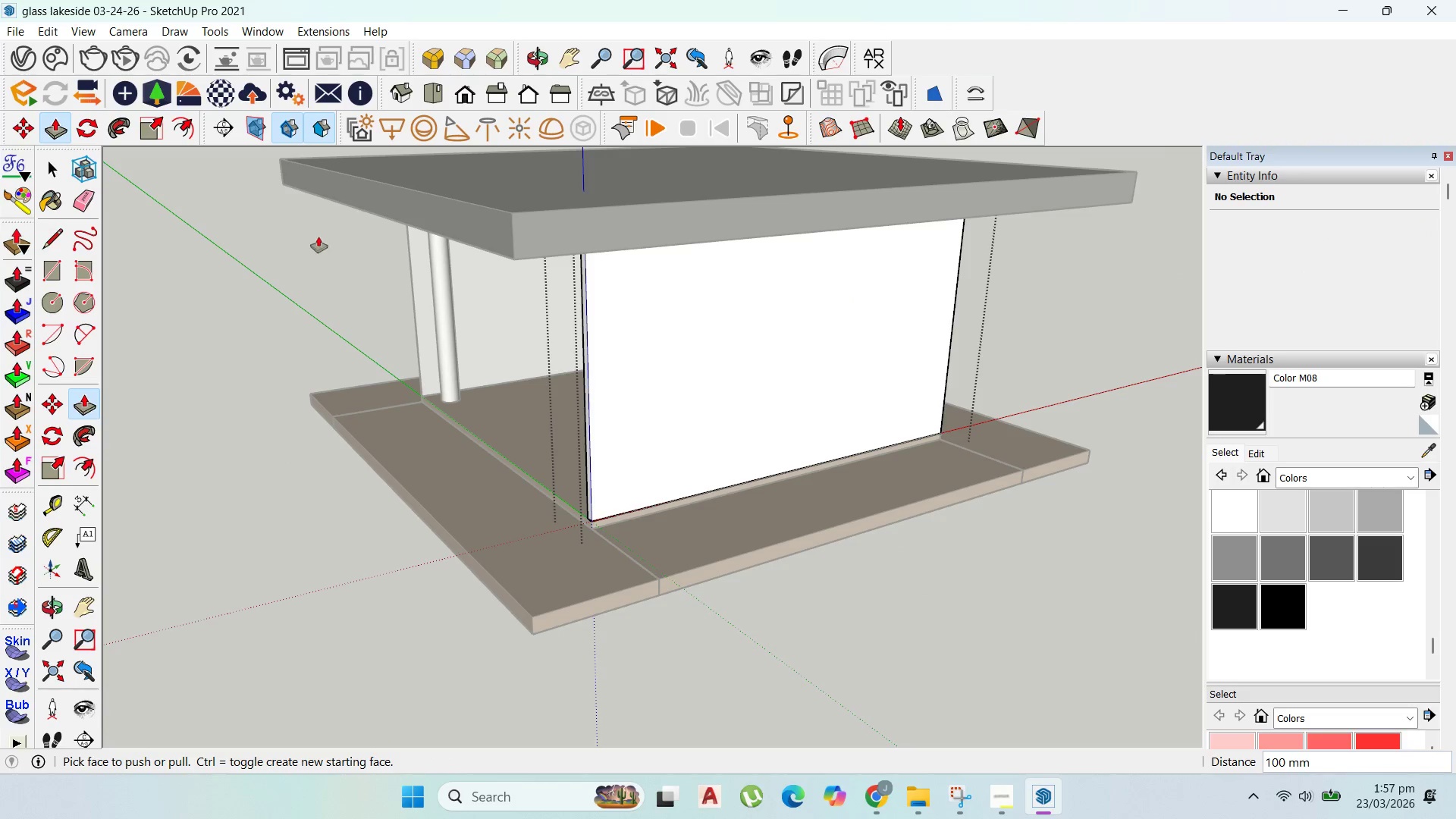 
scroll: coordinate [701, 350], scroll_direction: down, amount: 2.0
 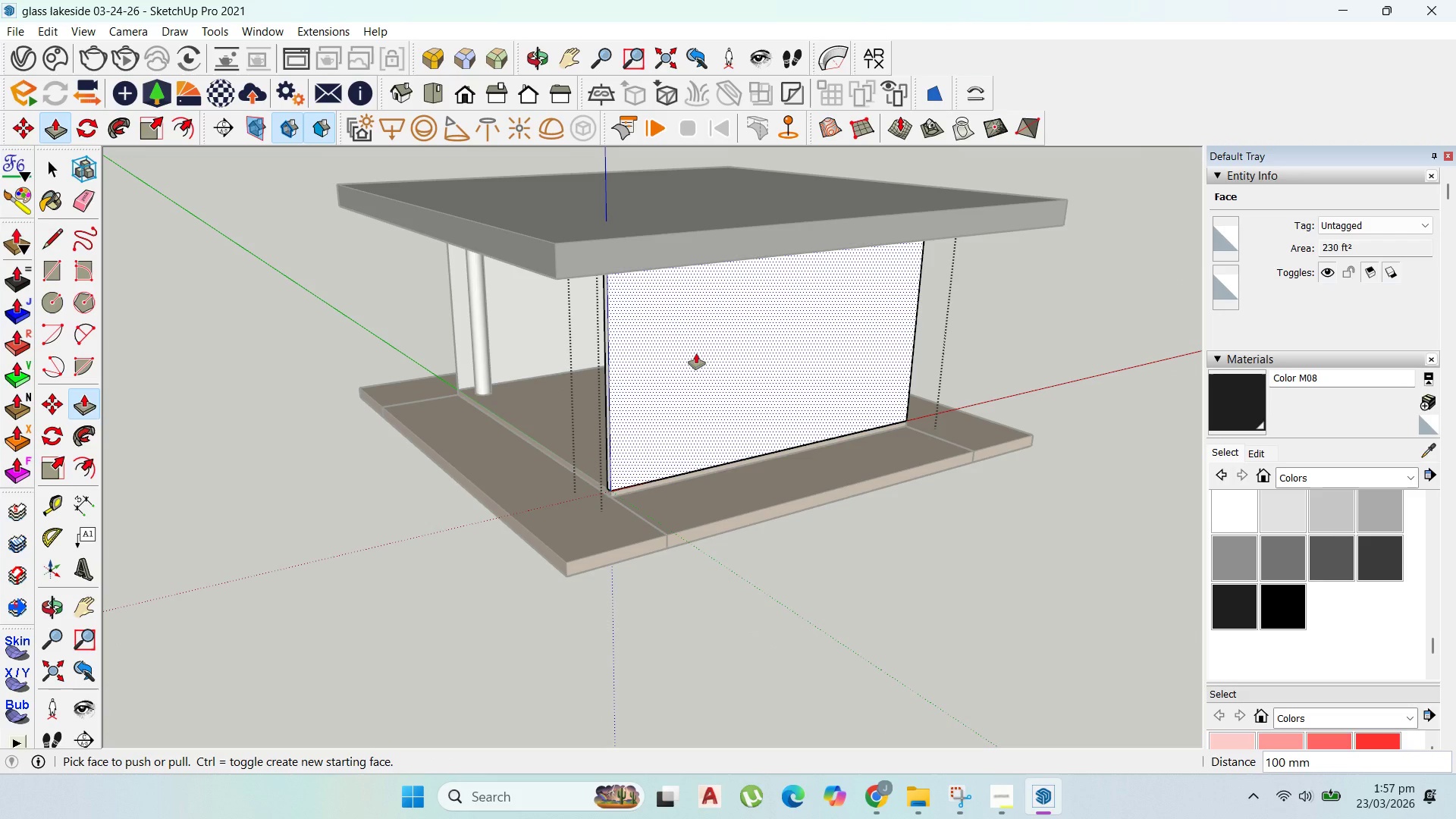 
scroll: coordinate [696, 353], scroll_direction: up, amount: 6.0
 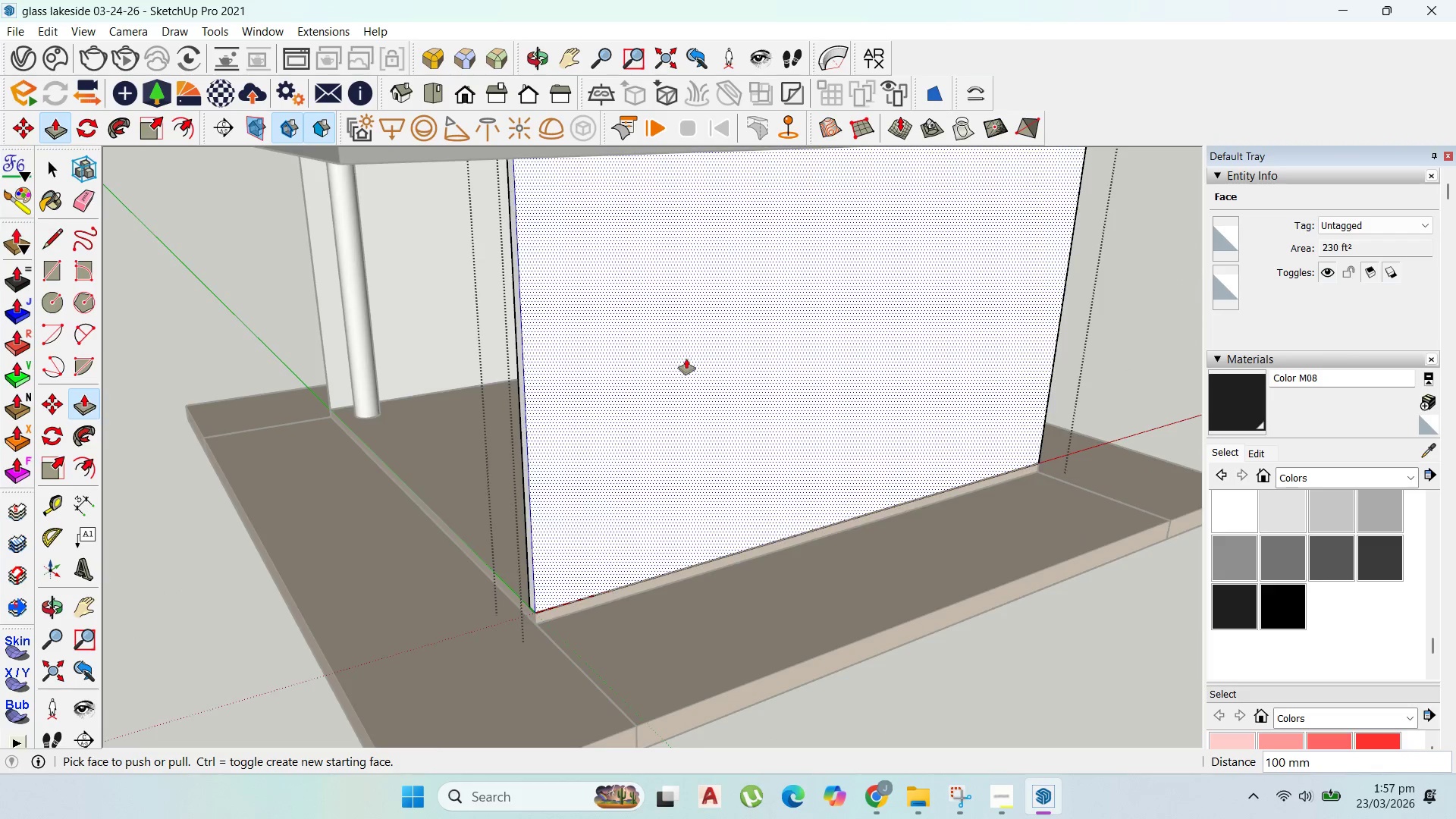 
scroll: coordinate [671, 364], scroll_direction: down, amount: 5.0
 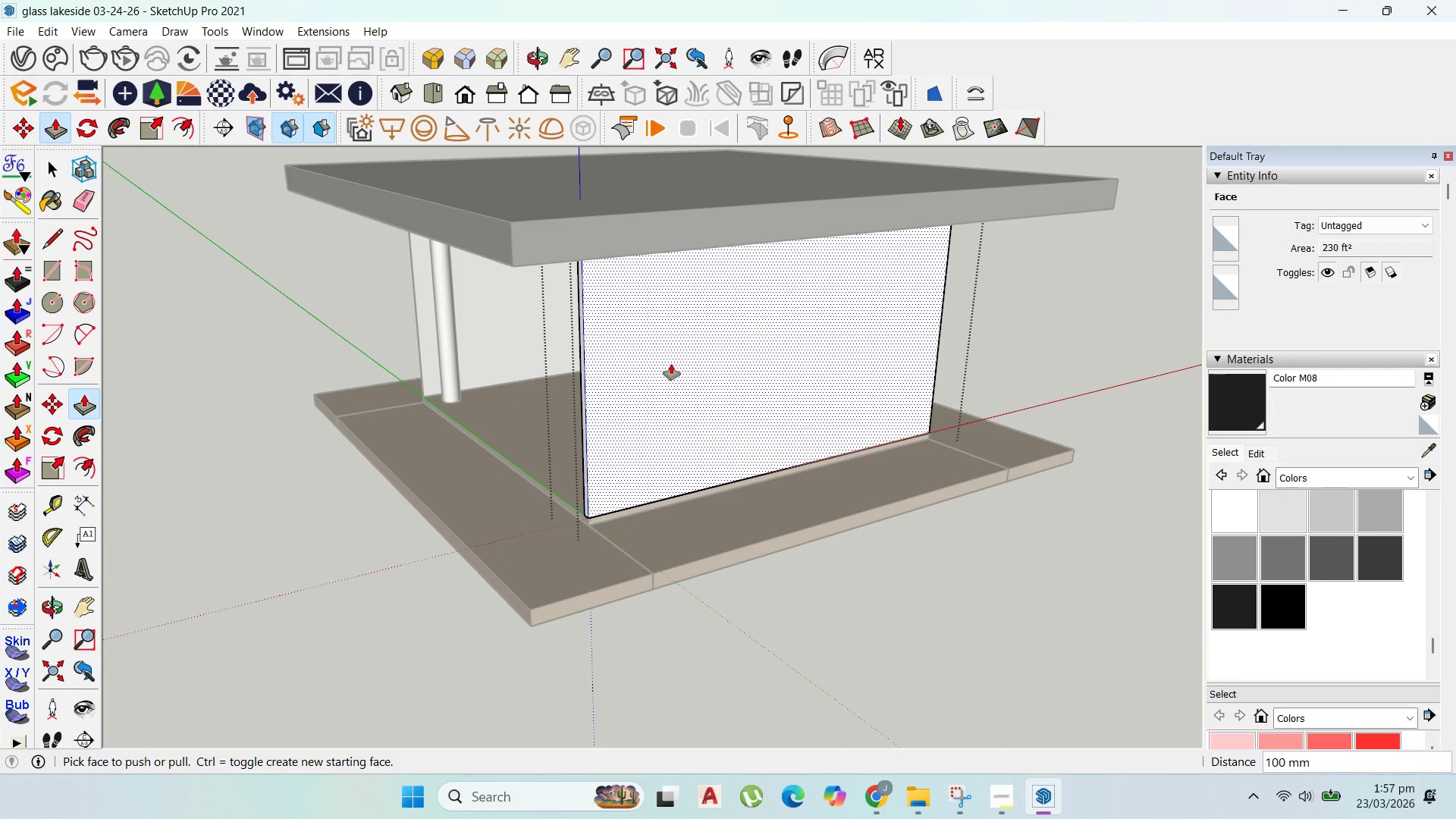 
scroll: coordinate [661, 369], scroll_direction: up, amount: 1.0
 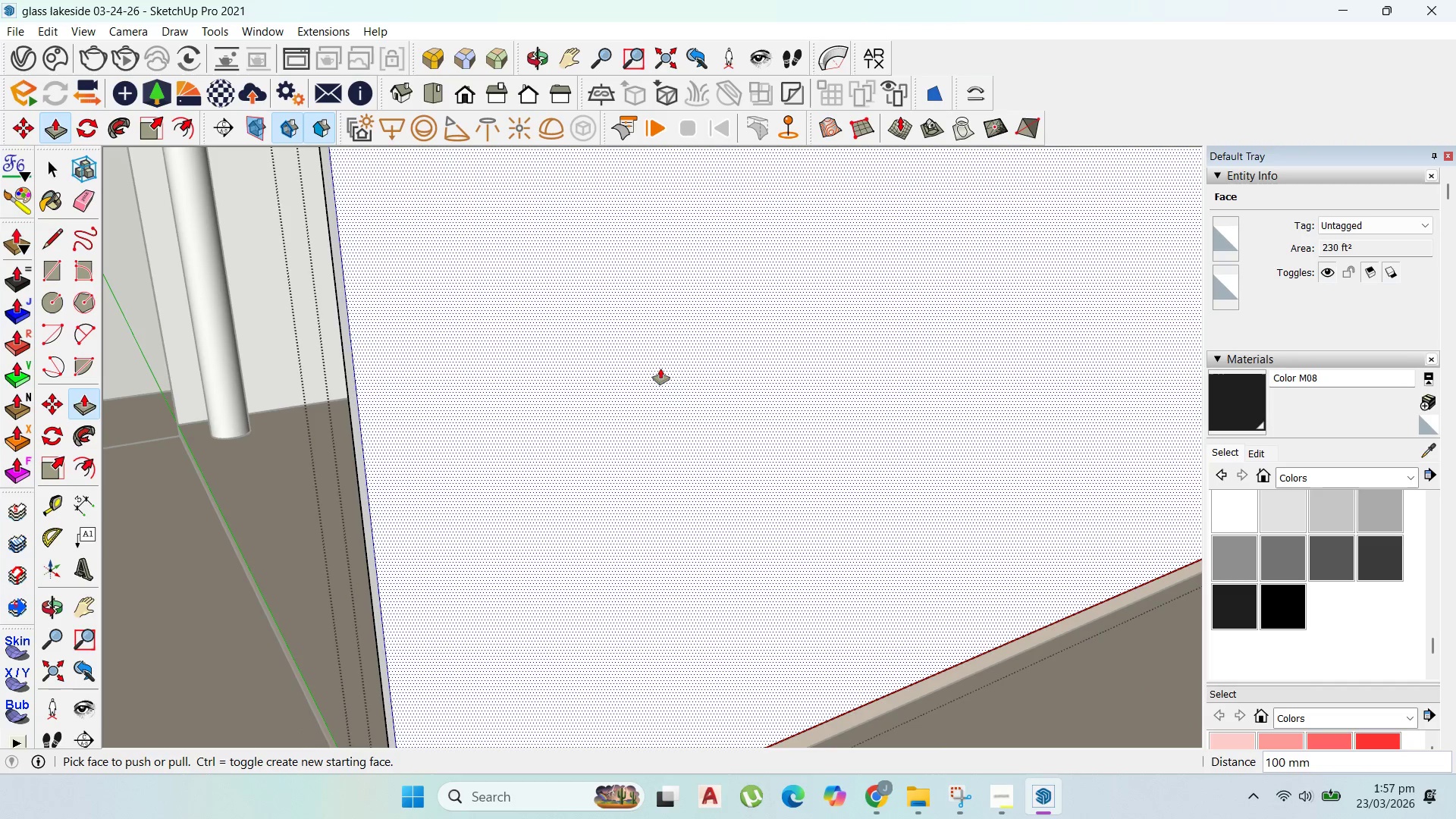 
scroll: coordinate [619, 555], scroll_direction: down, amount: 11.0
 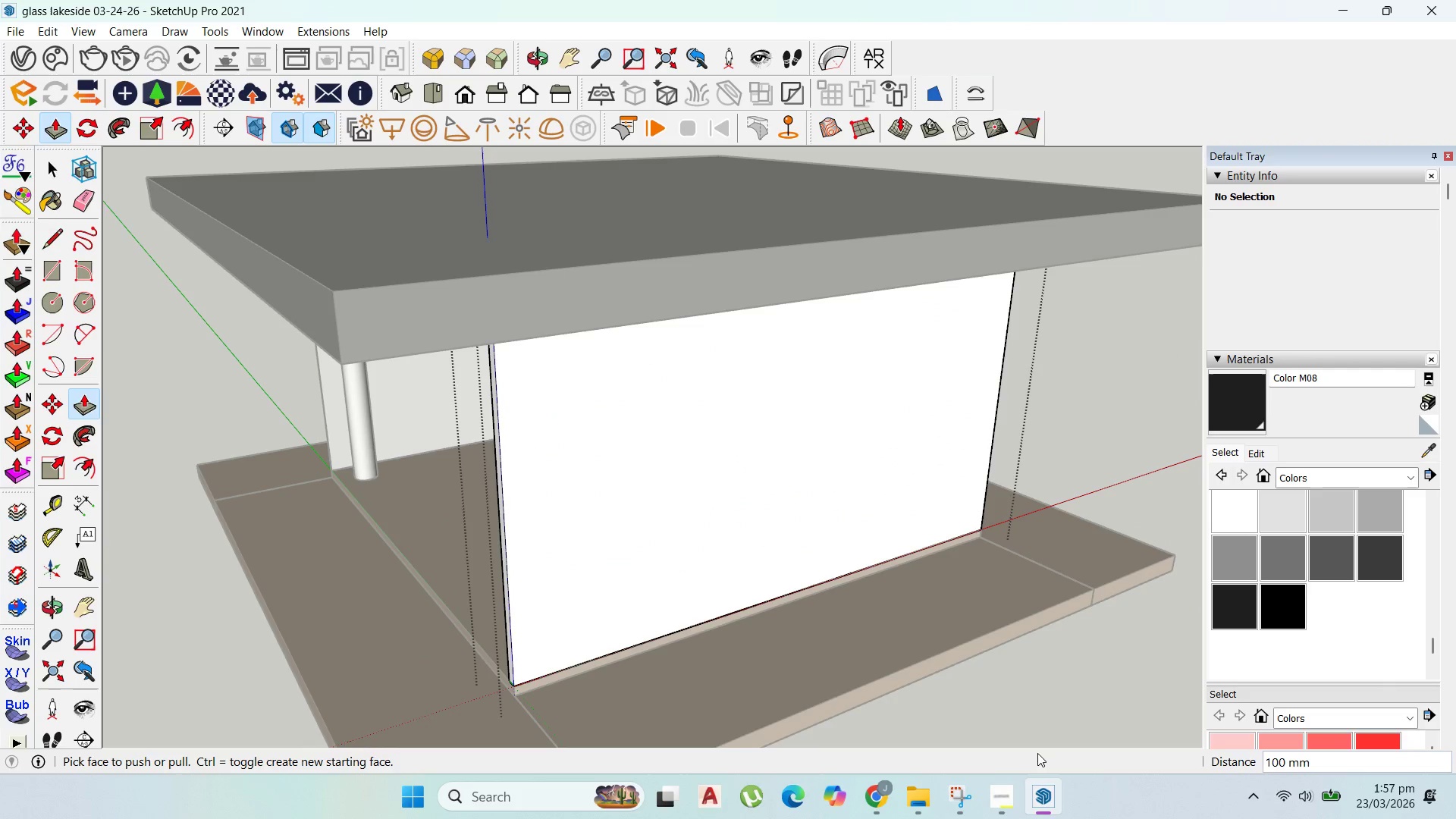 
left_click([880, 795])
 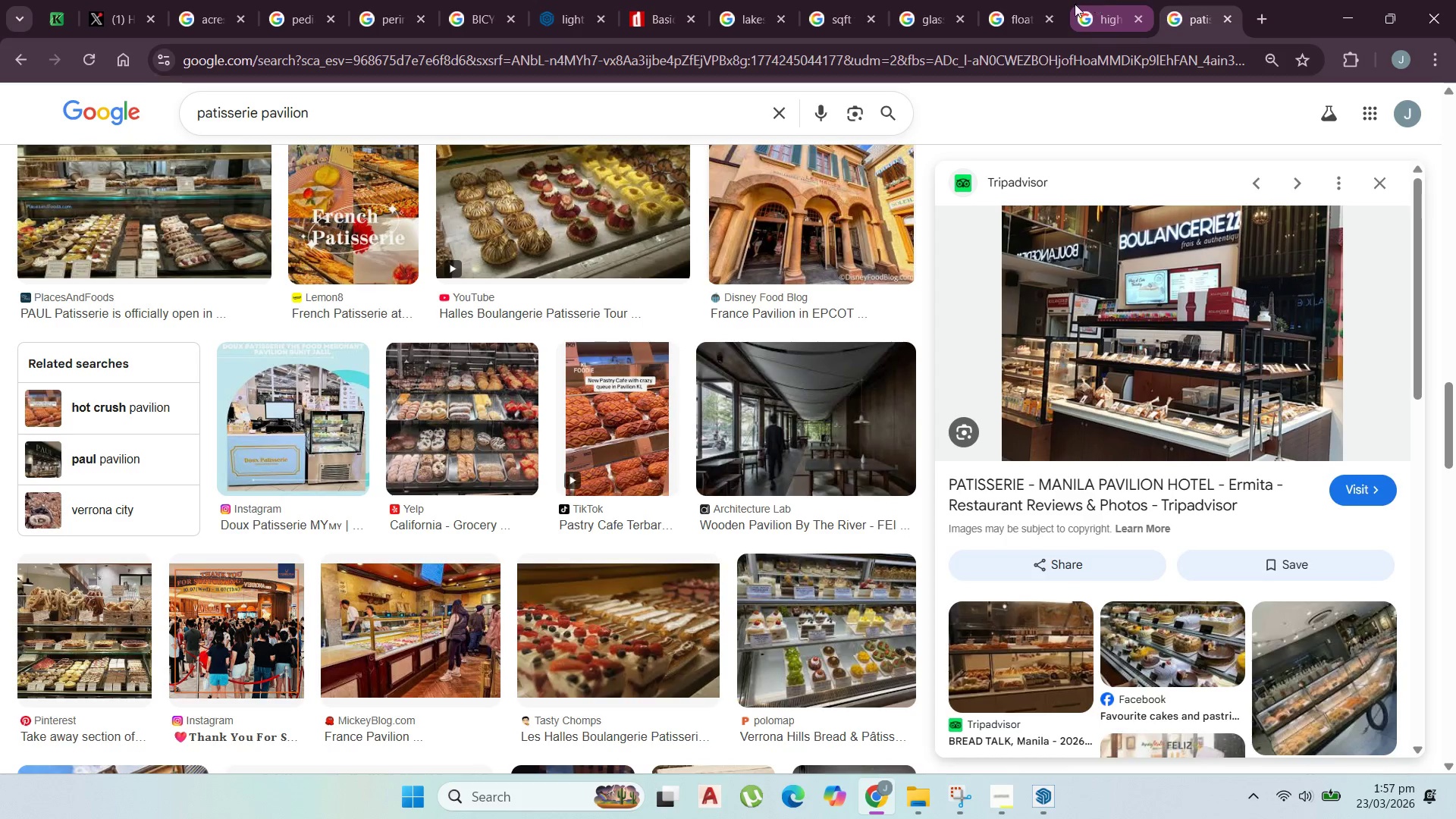 
left_click([921, 0])
 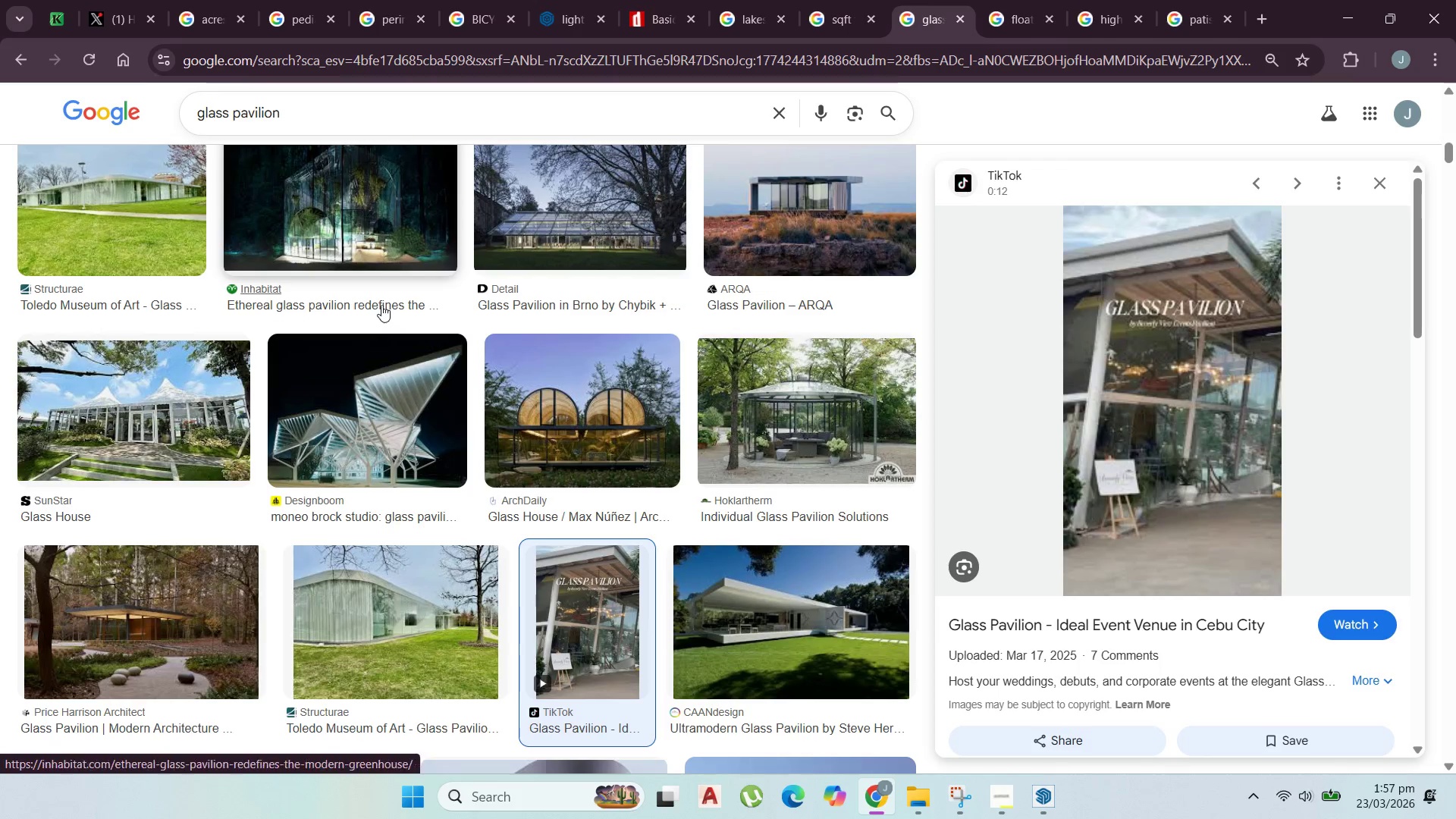 
wait(5.98)
 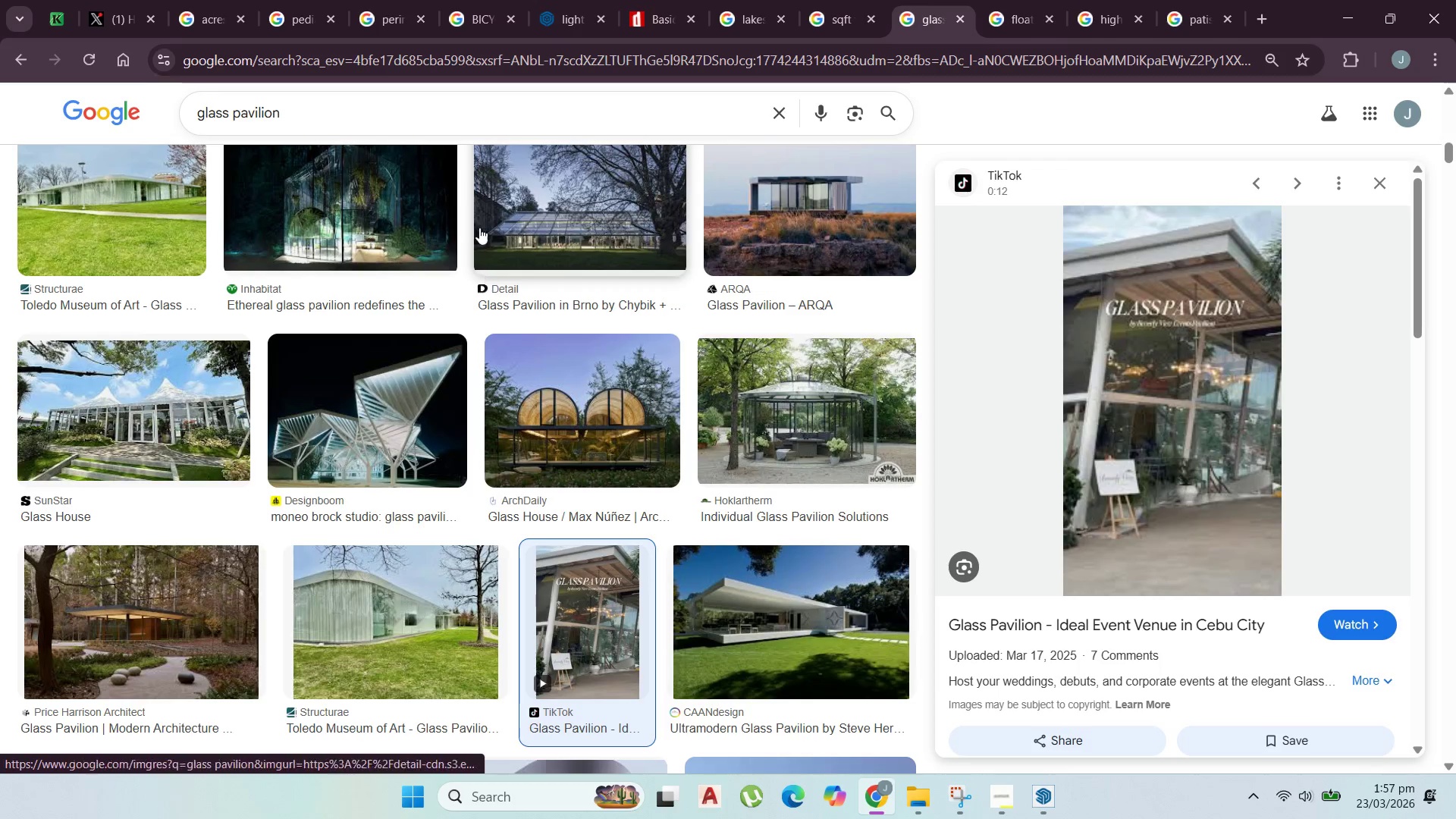 
scroll: coordinate [409, 320], scroll_direction: down, amount: 6.0
 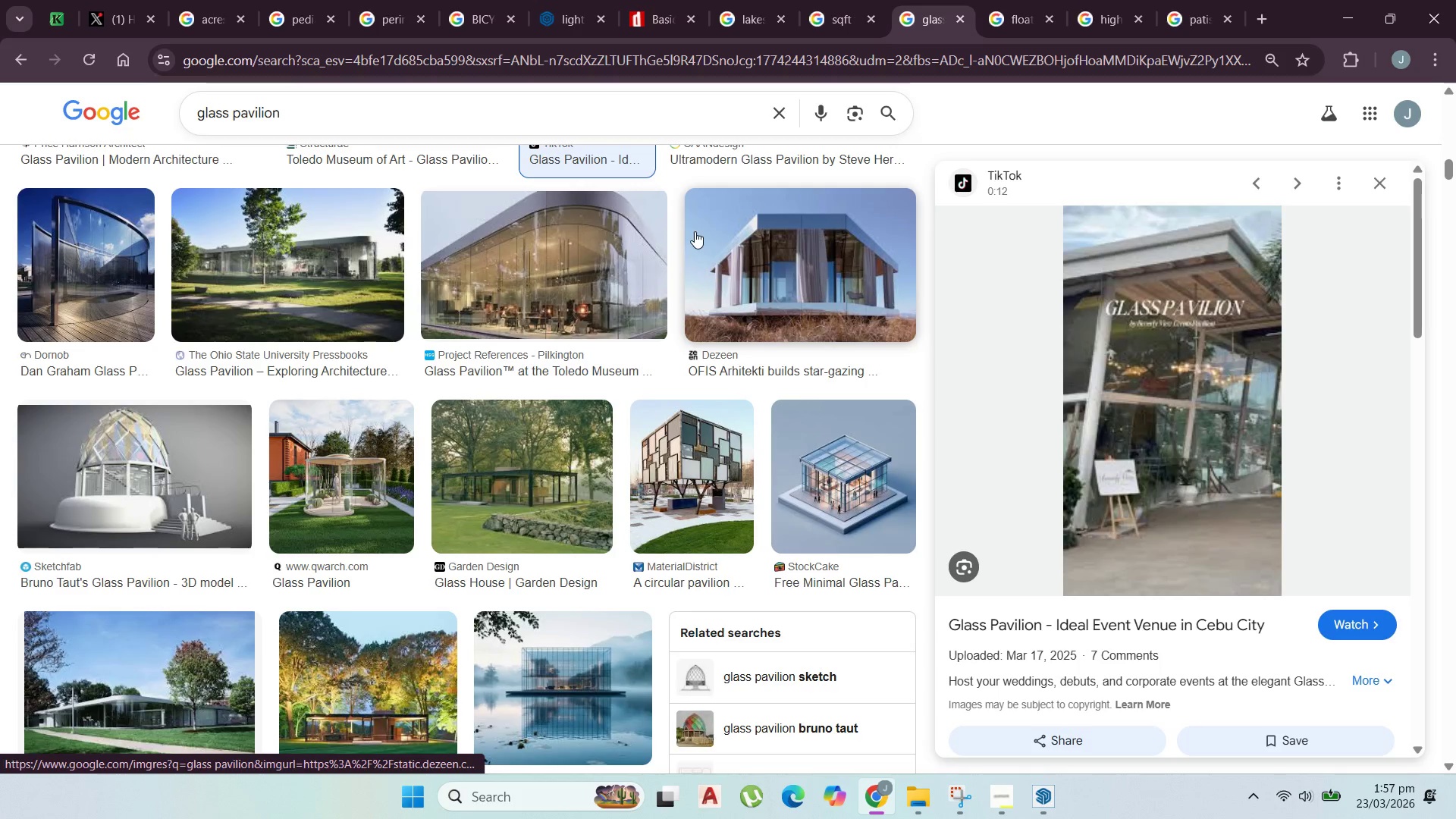 
wait(7.27)
 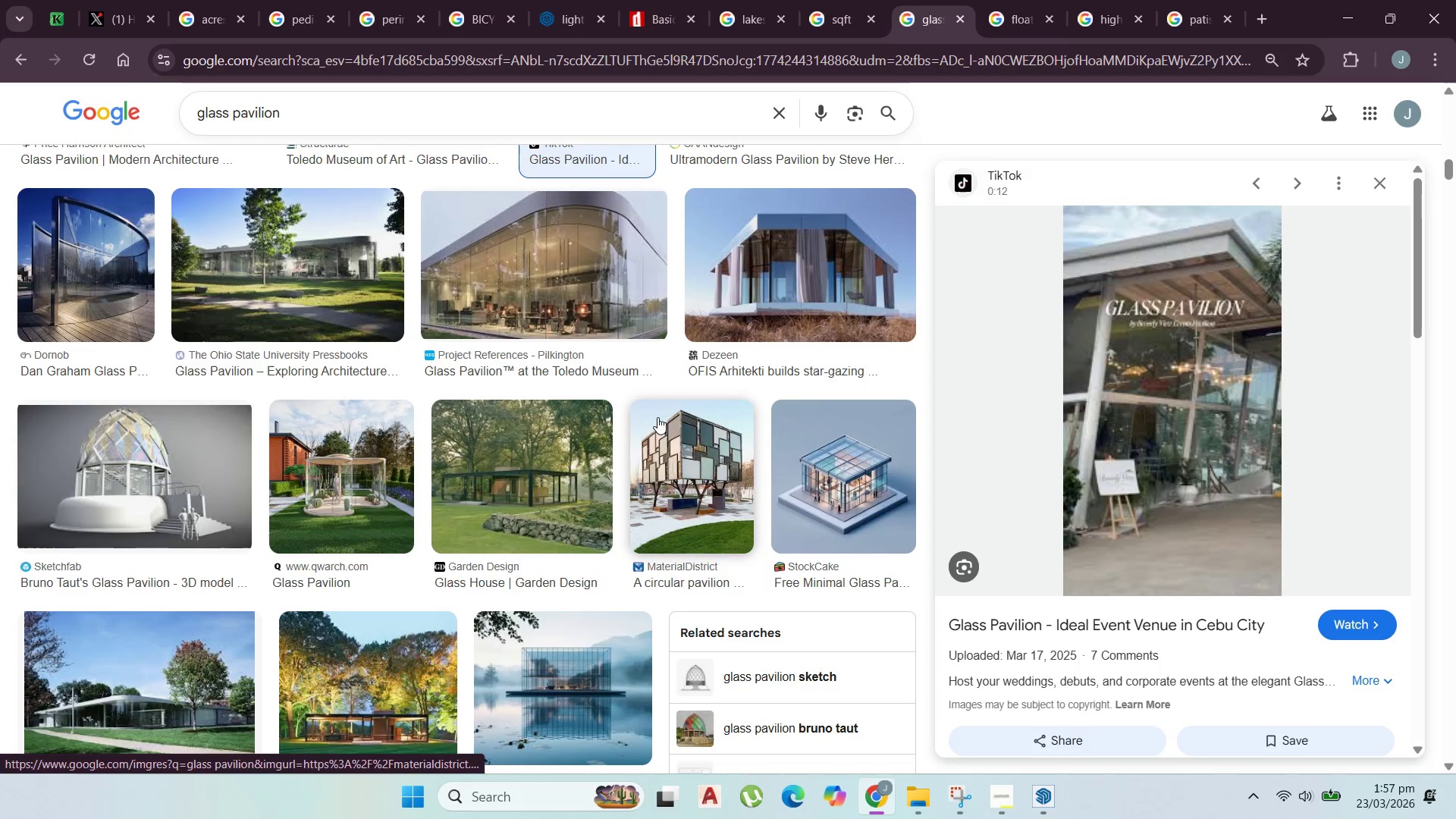 
scroll: coordinate [430, 442], scroll_direction: down, amount: 11.0
 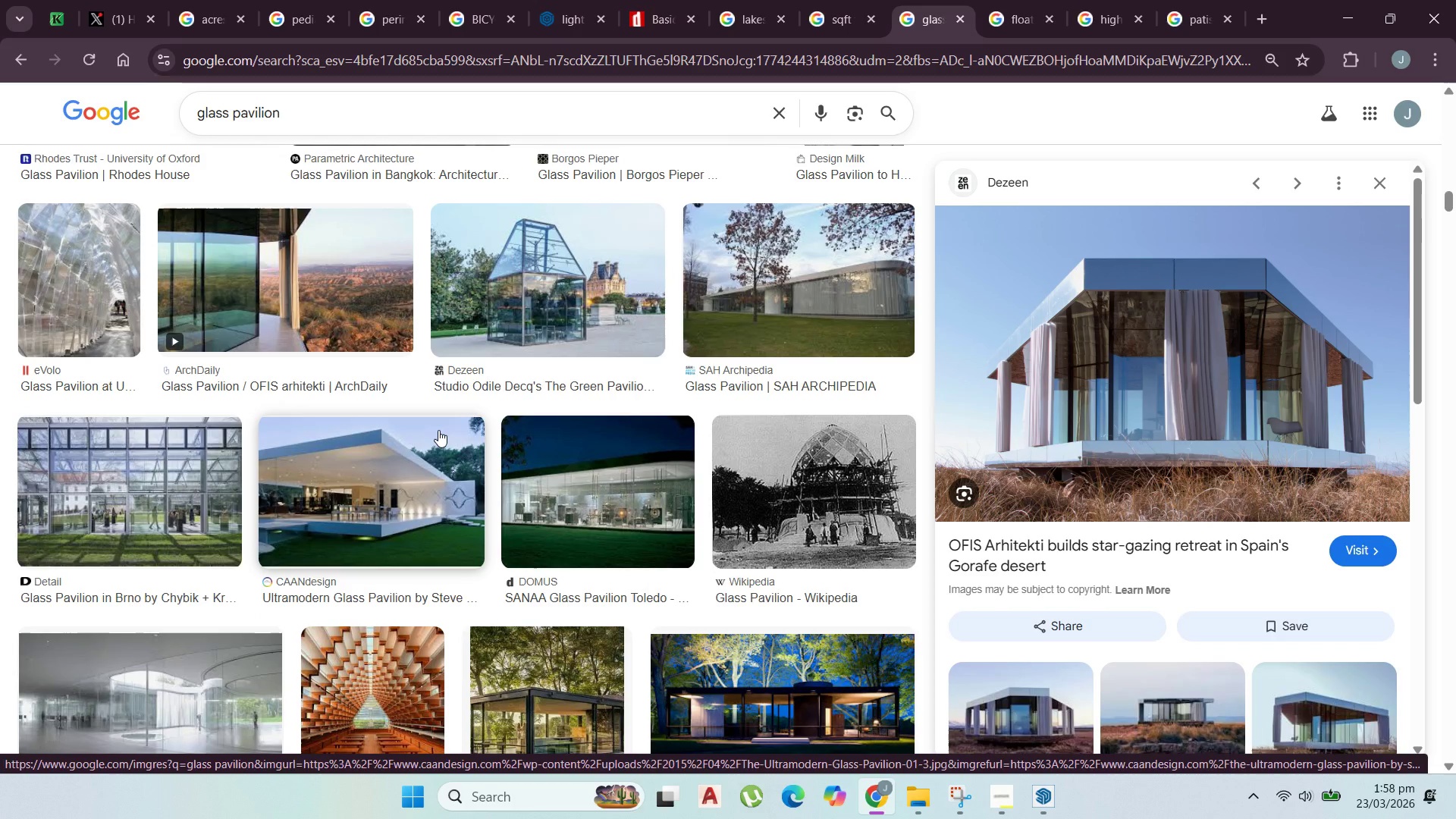 
wait(14.84)
 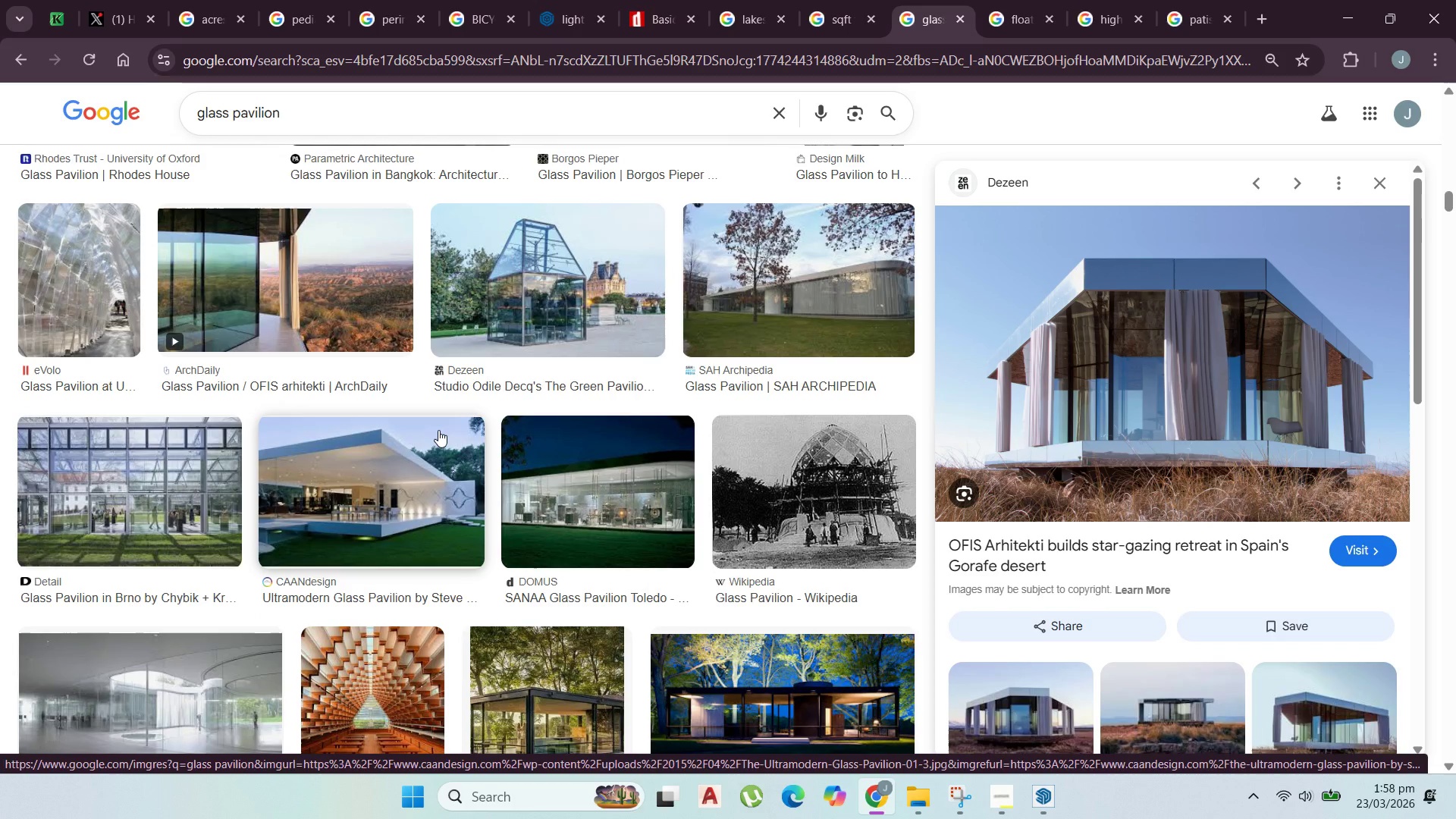 
scroll: coordinate [466, 436], scroll_direction: down, amount: 10.0
 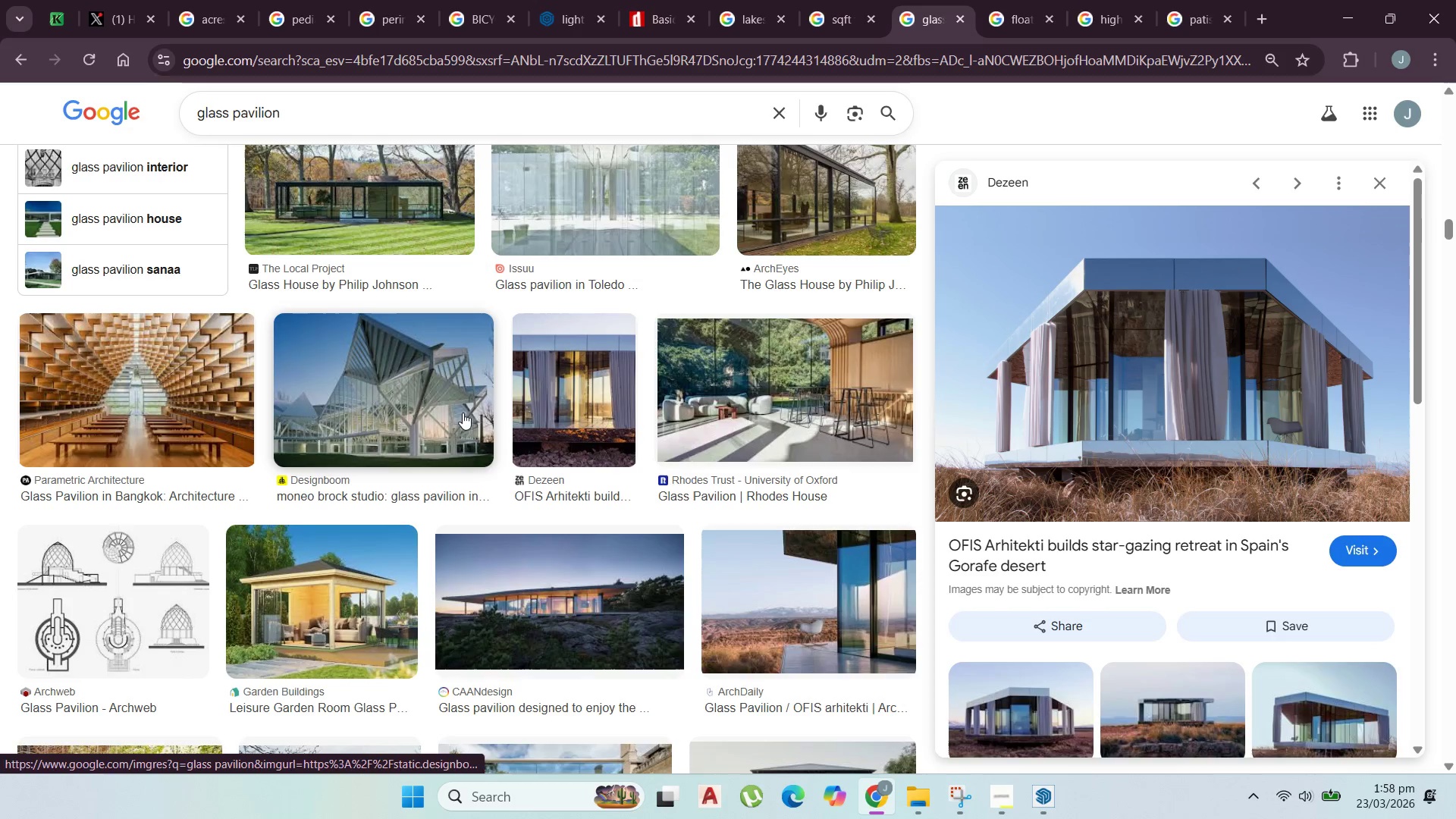 
left_click([403, 369])
 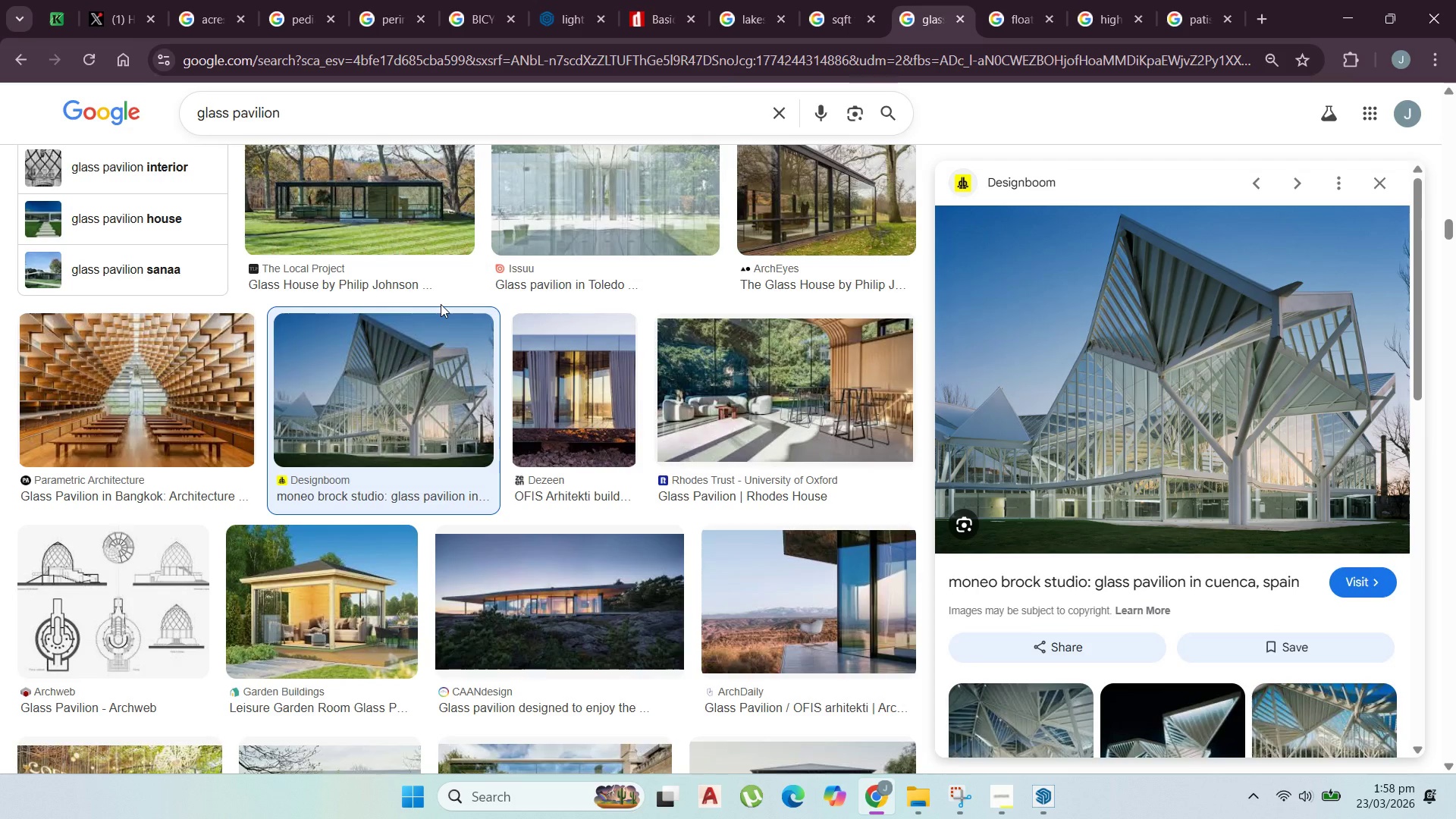 
wait(9.02)
 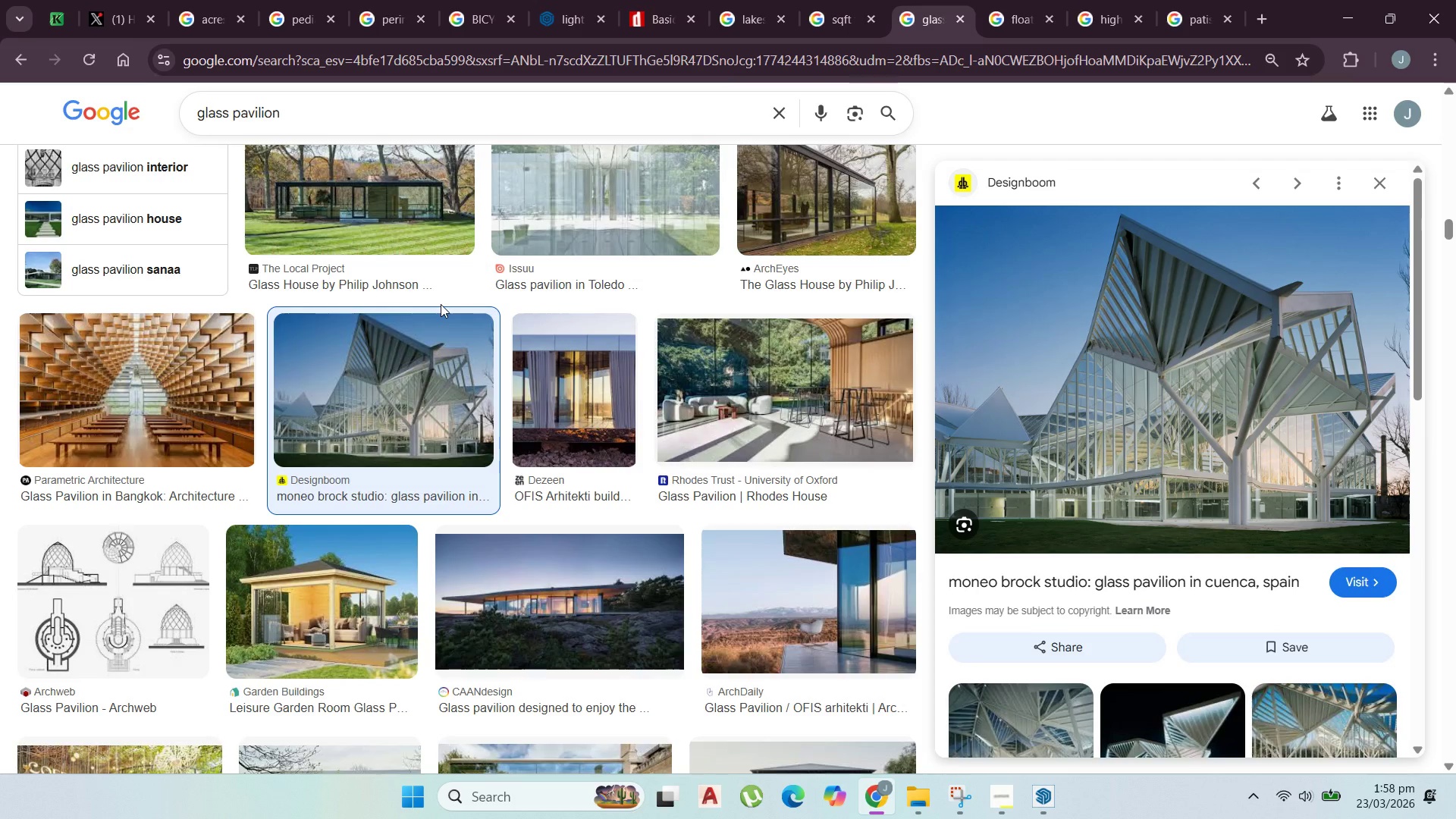 
scroll: coordinate [415, 333], scroll_direction: down, amount: 5.0
 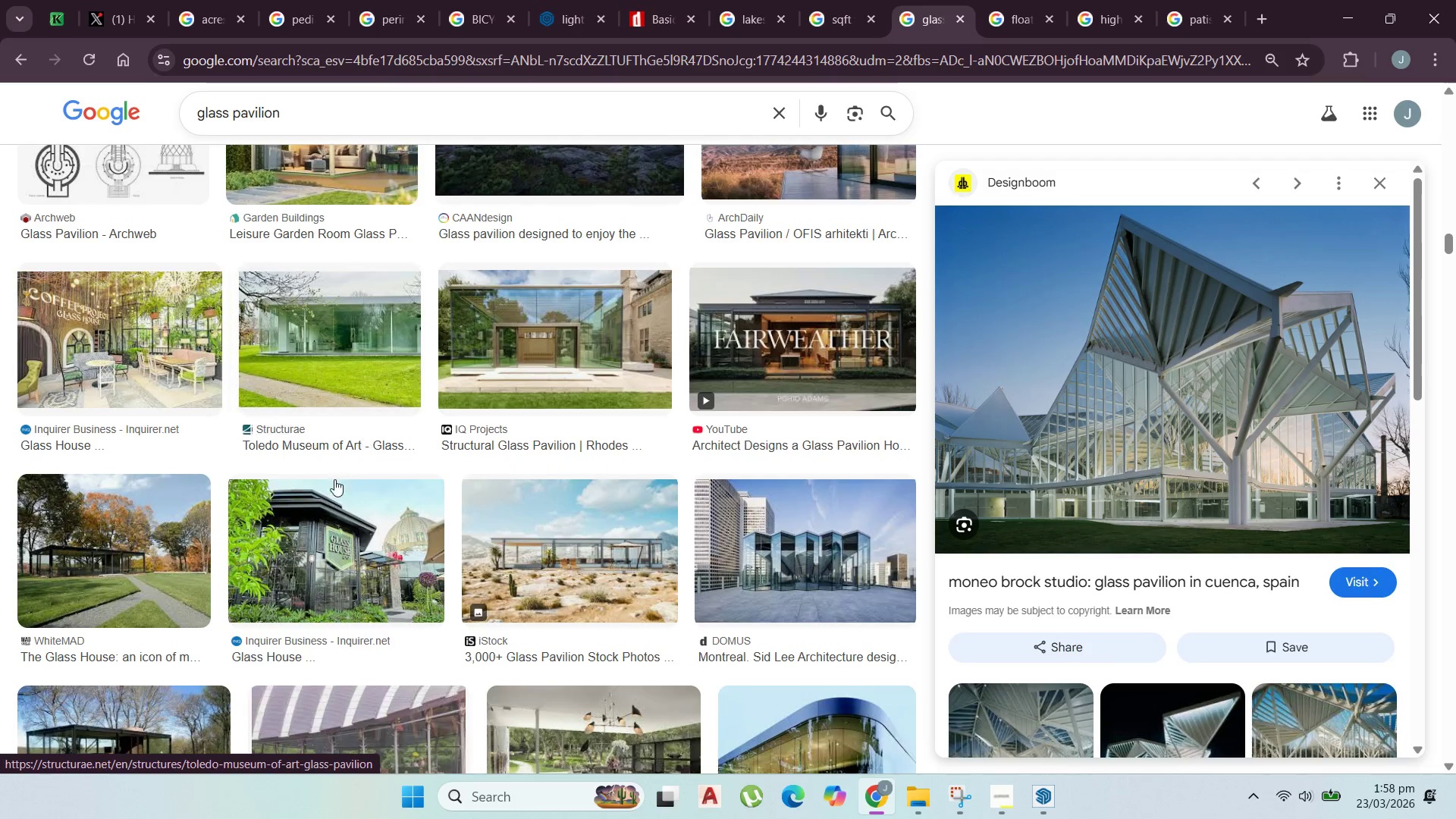 
left_click([316, 518])
 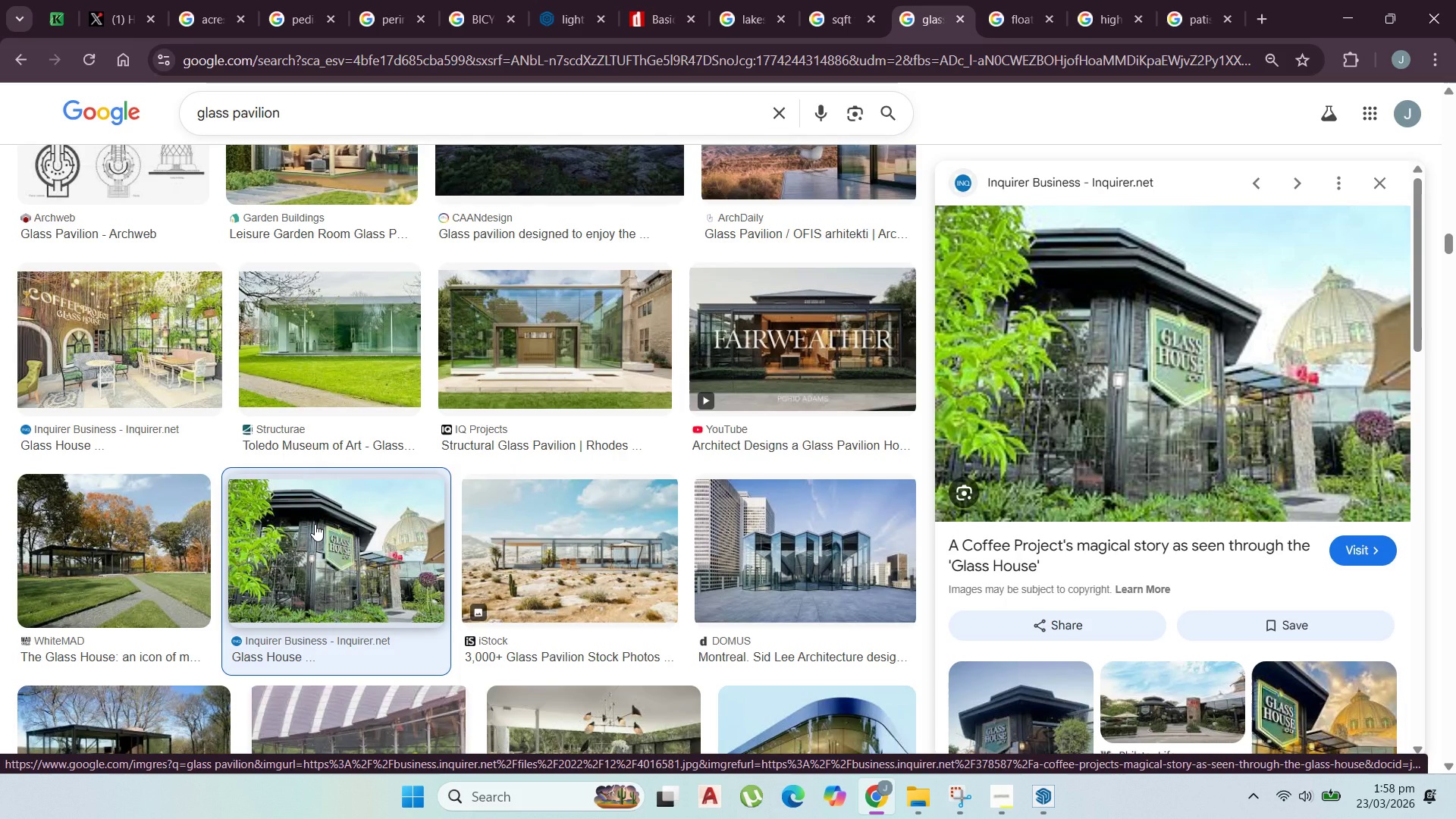 
scroll: coordinate [284, 572], scroll_direction: down, amount: 12.0
 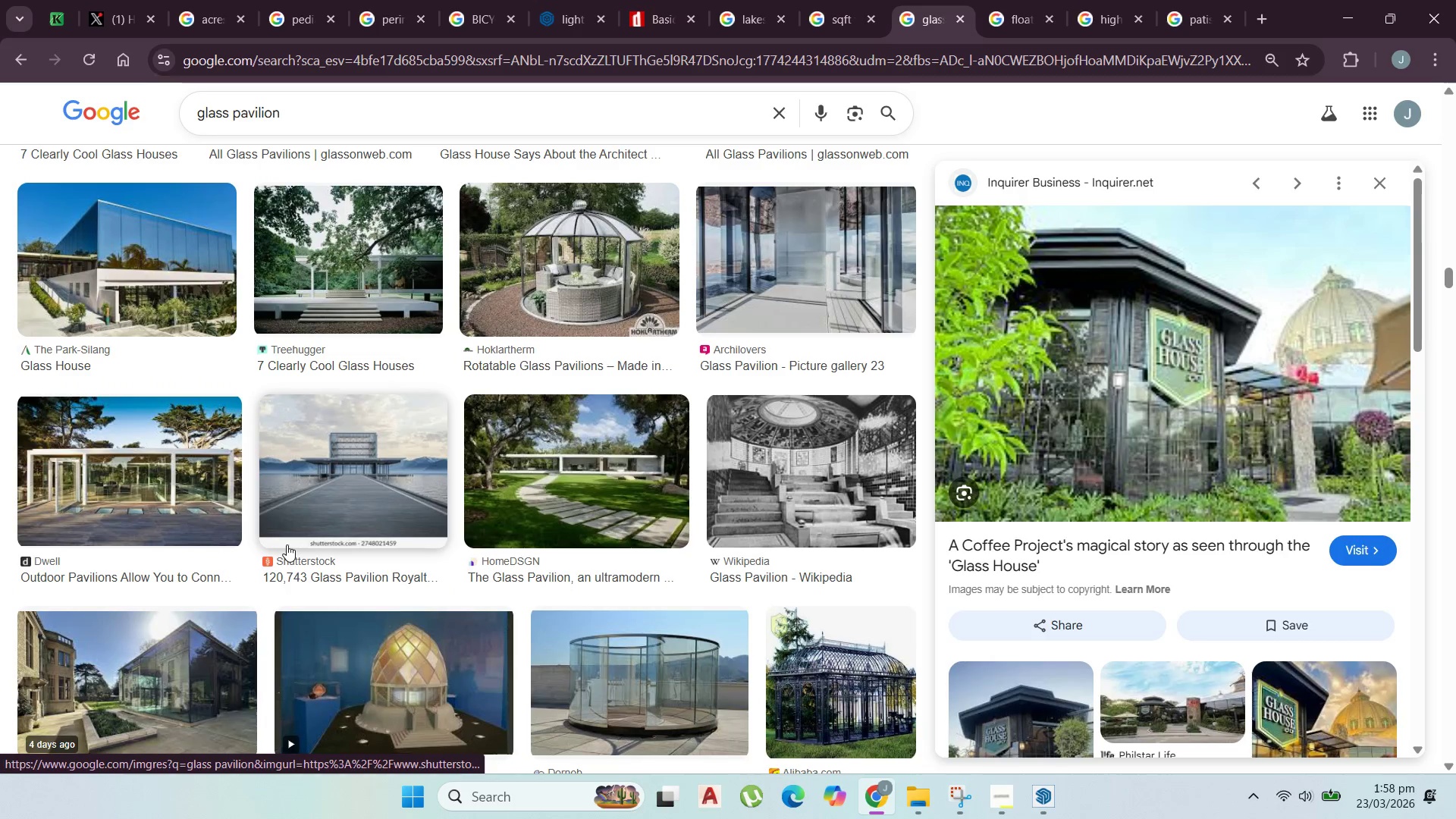 
scroll: coordinate [284, 536], scroll_direction: down, amount: 12.0
 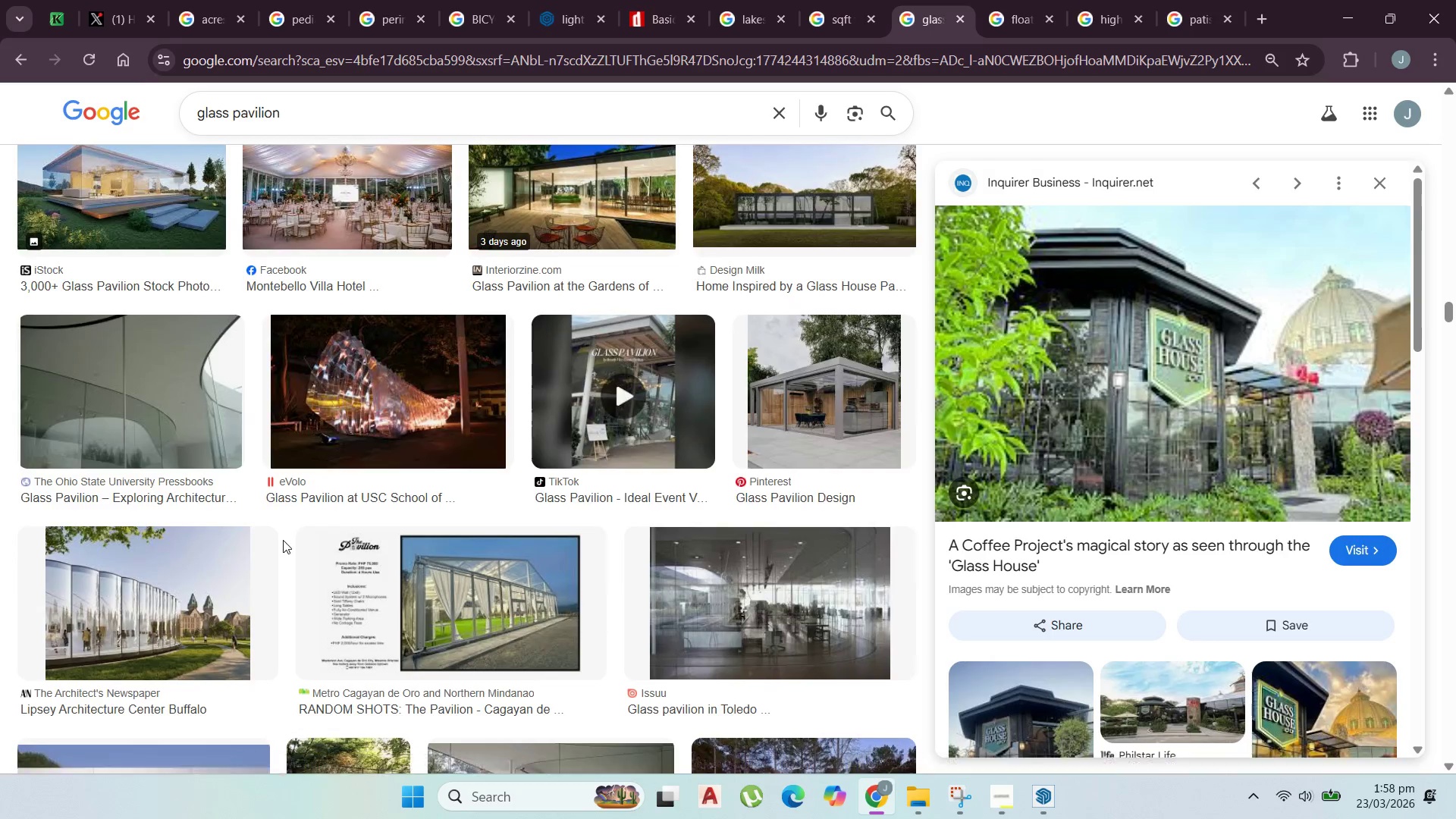 
scroll: coordinate [282, 548], scroll_direction: down, amount: 11.0
 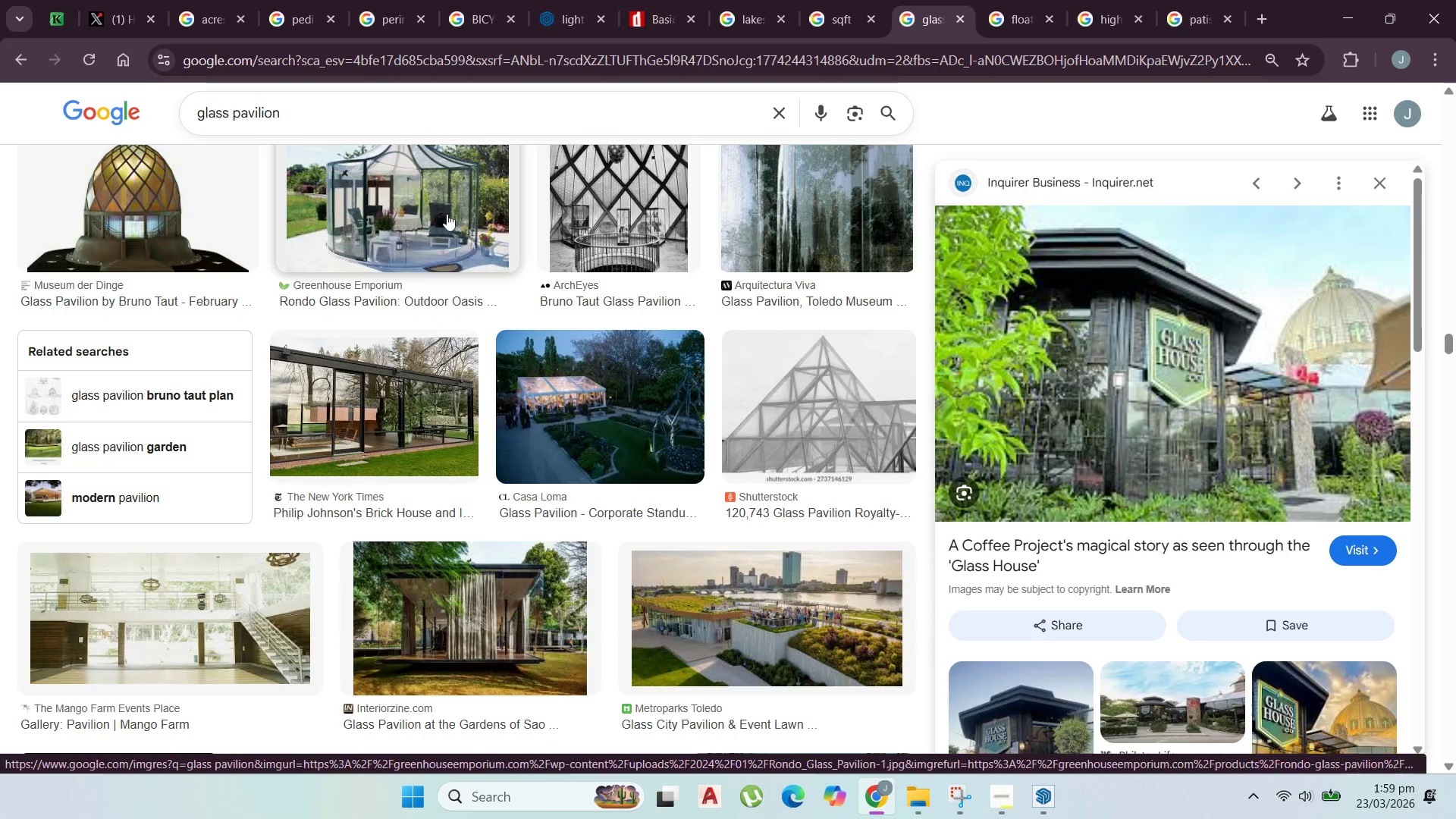 
left_click_drag(start_coordinate=[307, 117], to_coordinate=[0, 104])
 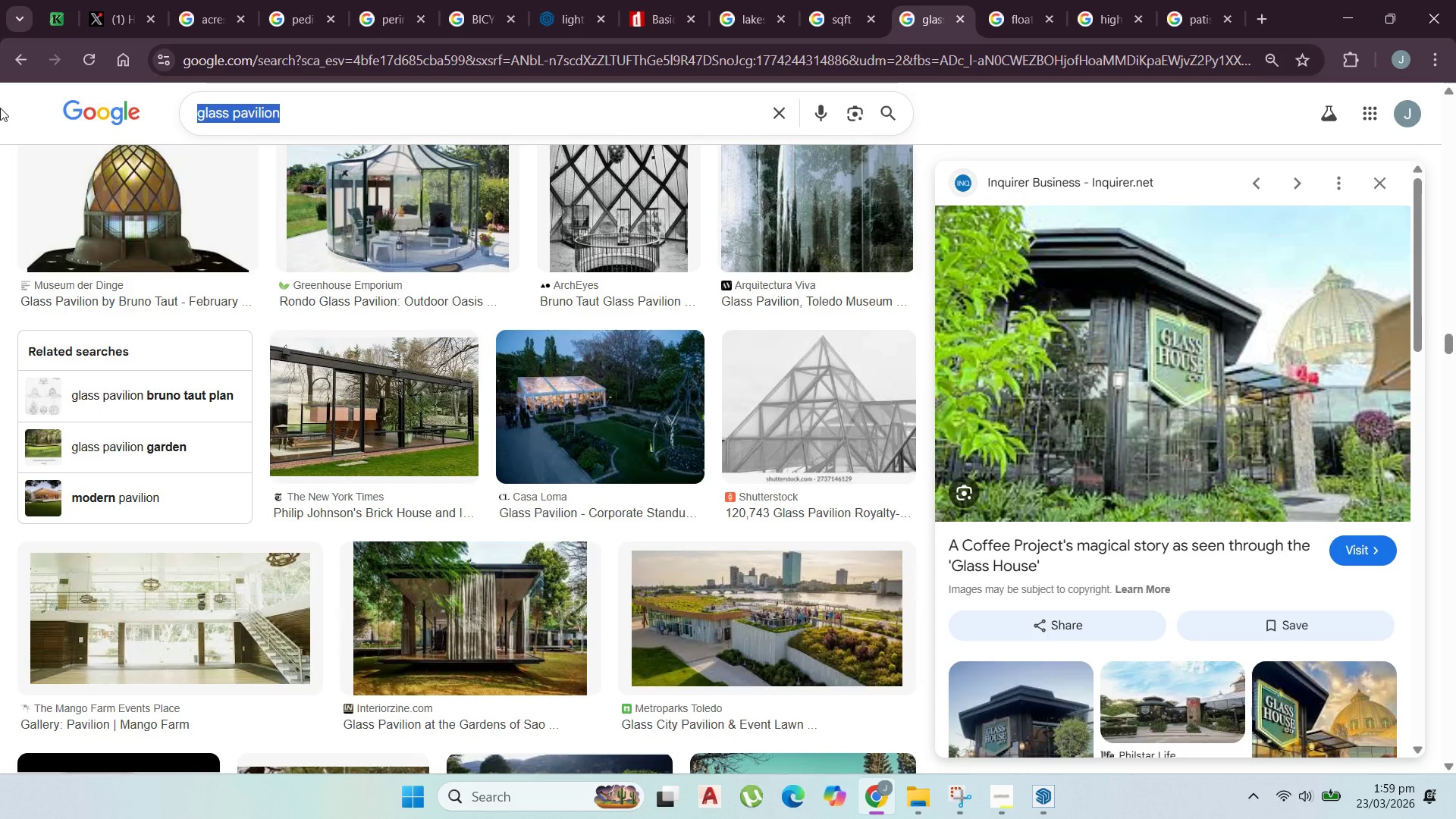 
key(H)
 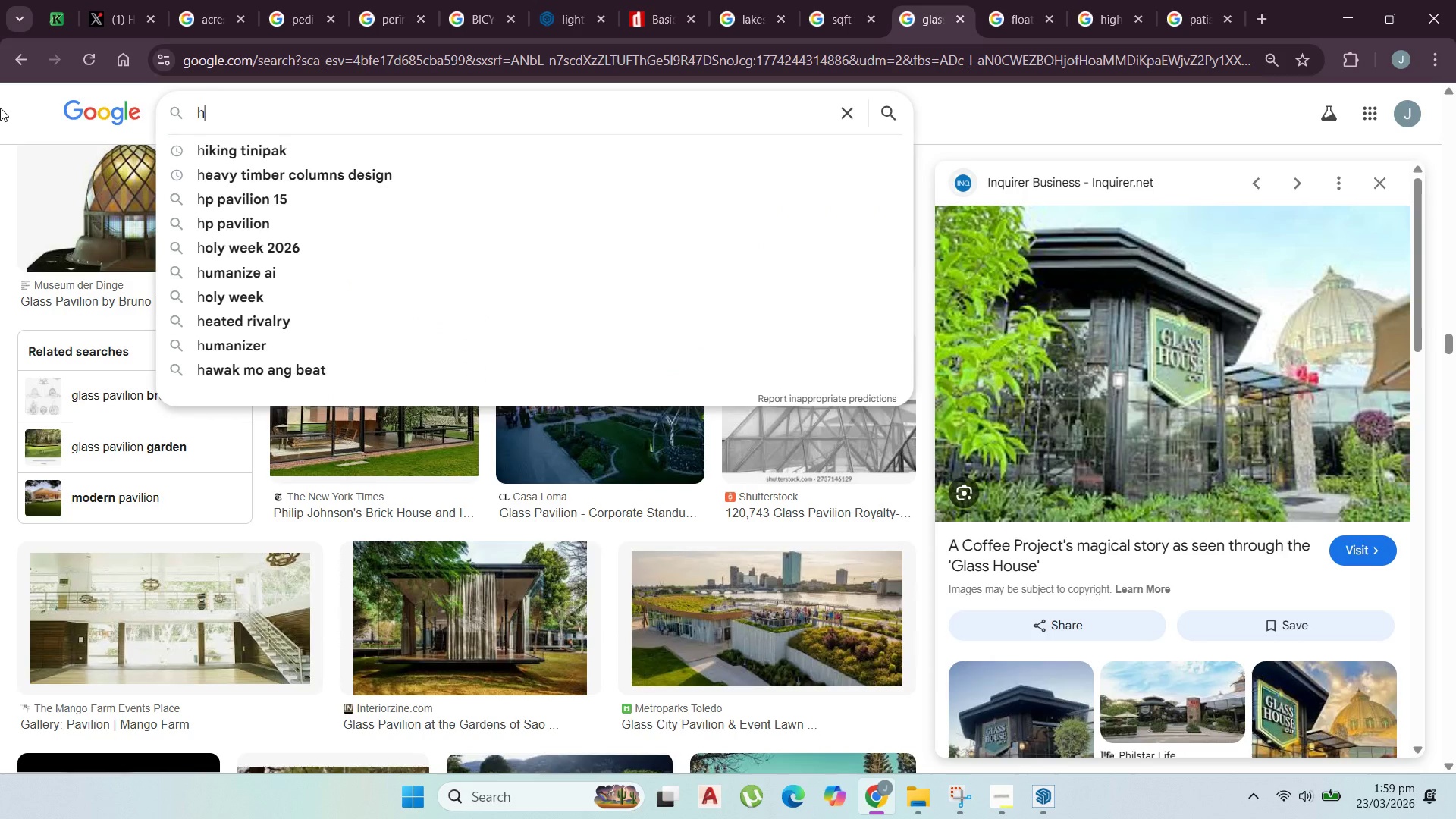 
key(Backspace)
 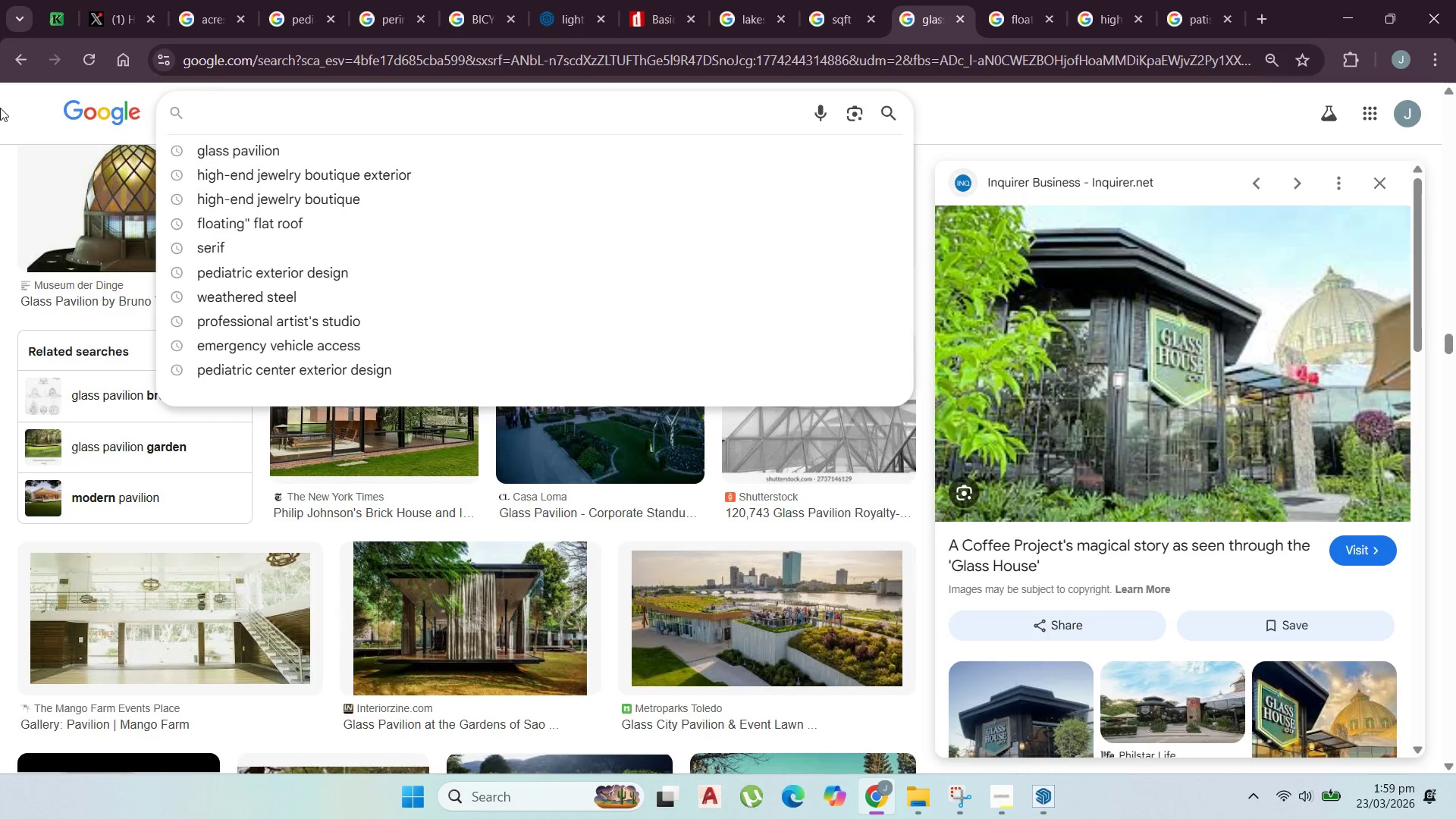 
key(Backspace)
 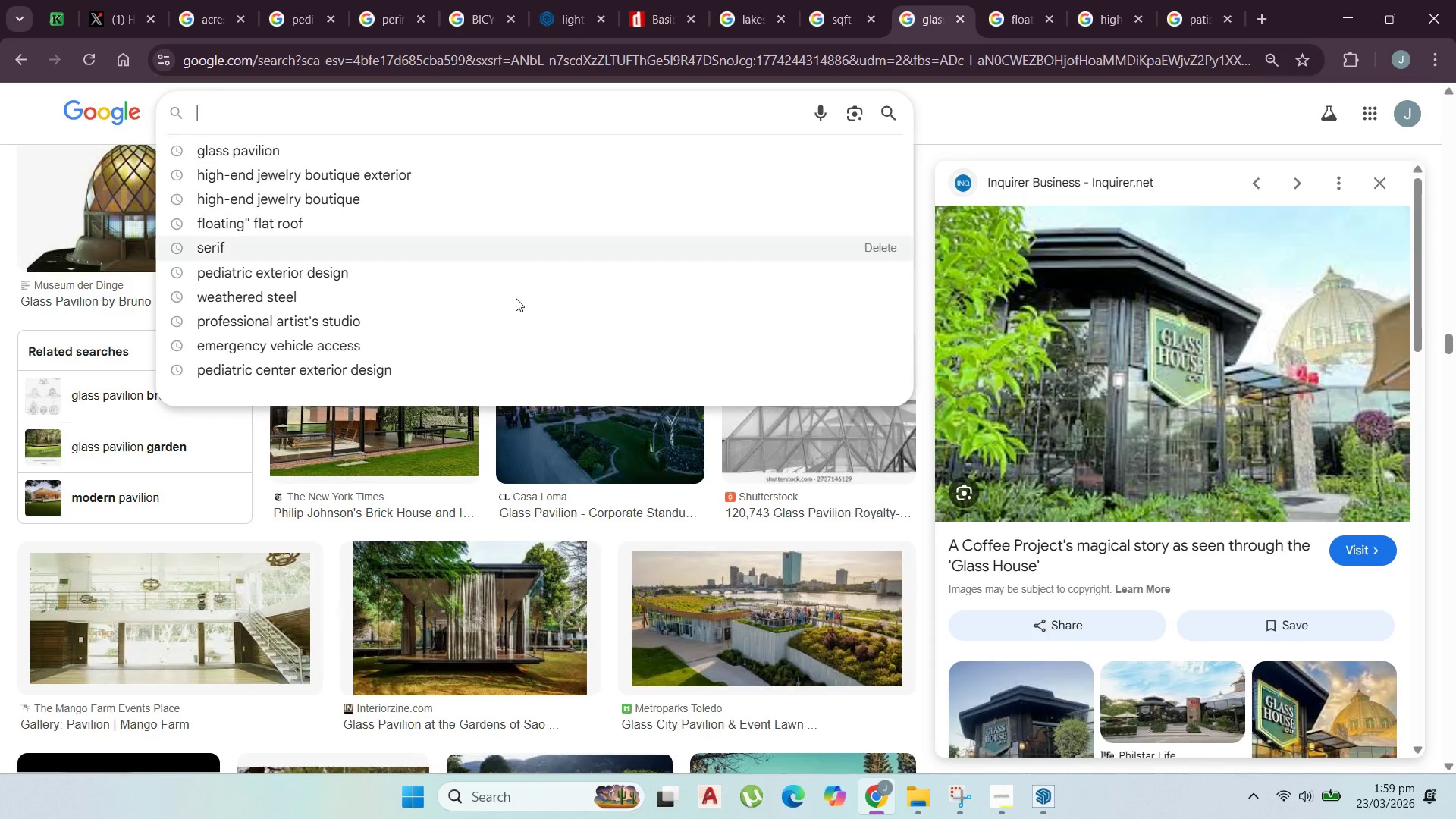 
scroll: coordinate [435, 565], scroll_direction: down, amount: 8.0
 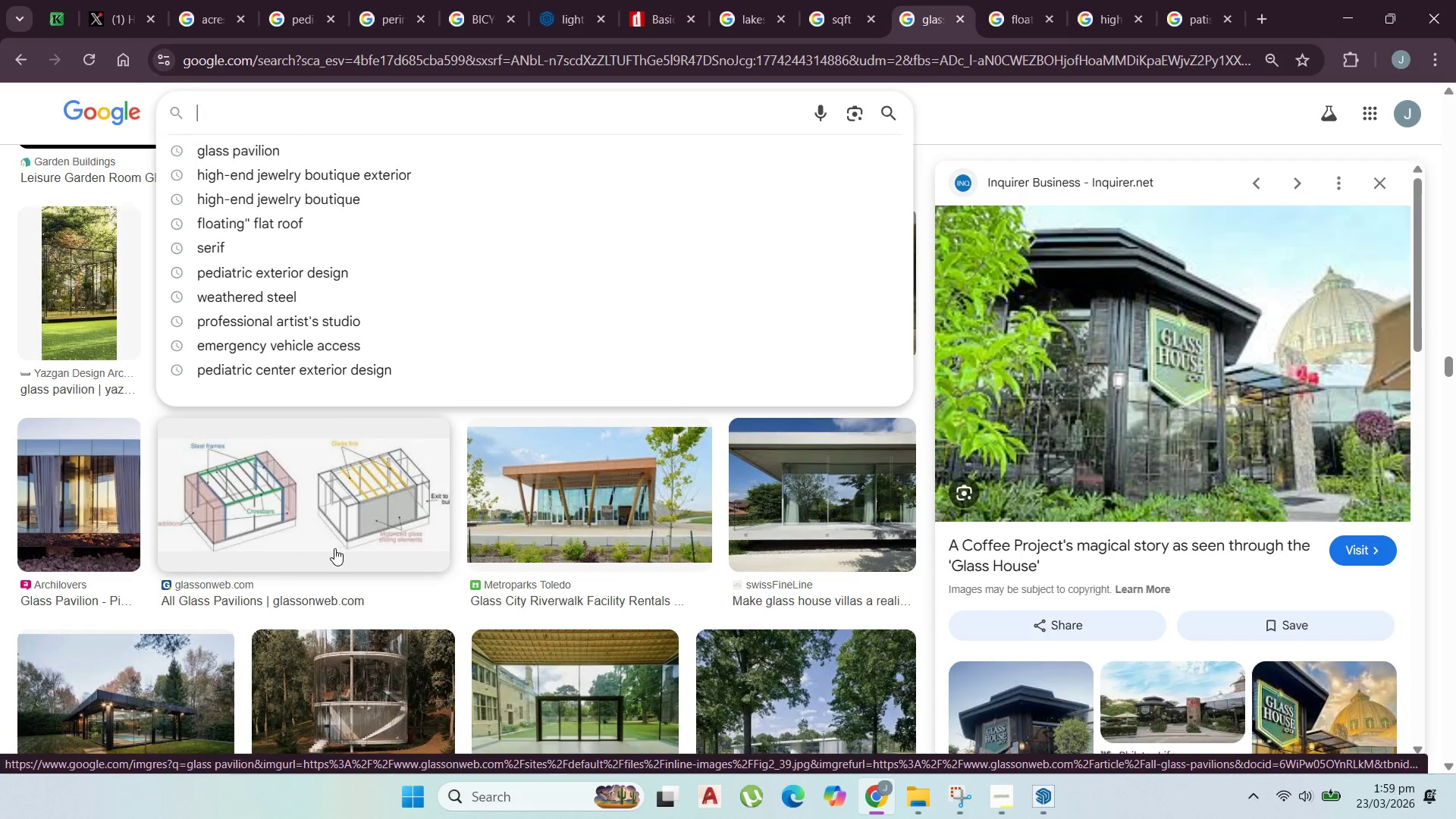 
left_click([6, 462])
 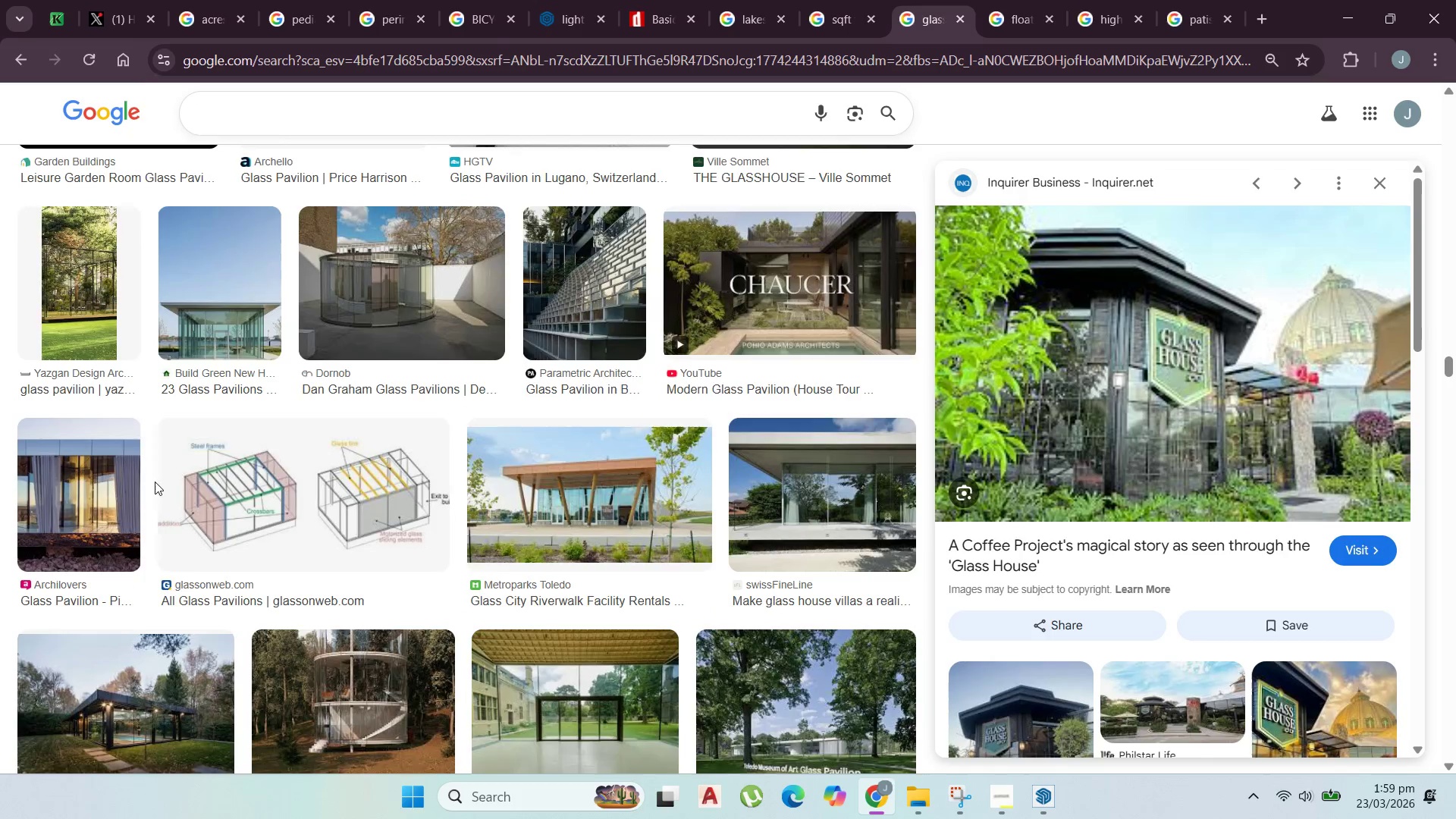 
scroll: coordinate [312, 517], scroll_direction: down, amount: 20.0
 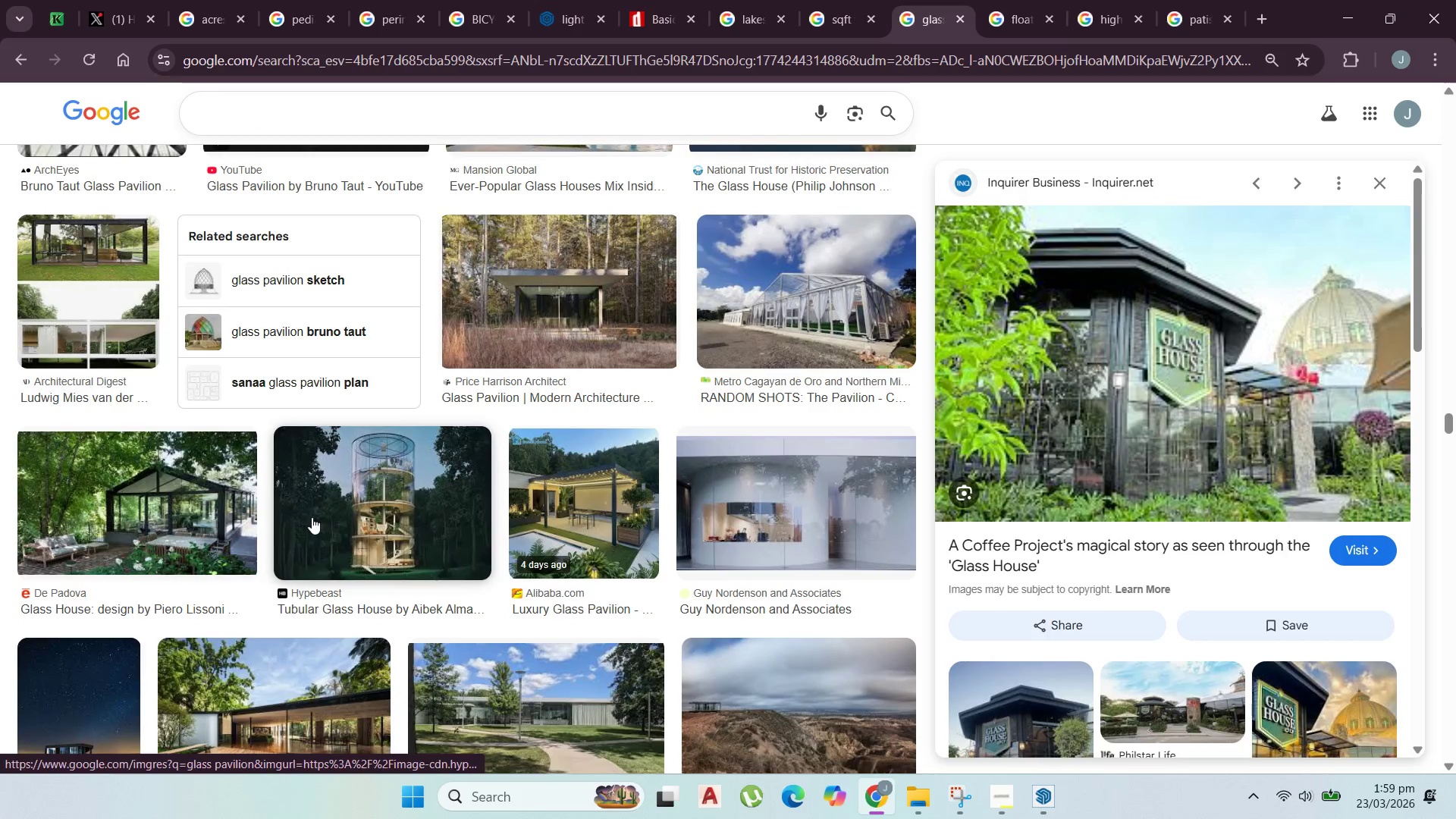 
scroll: coordinate [339, 500], scroll_direction: down, amount: 5.0
 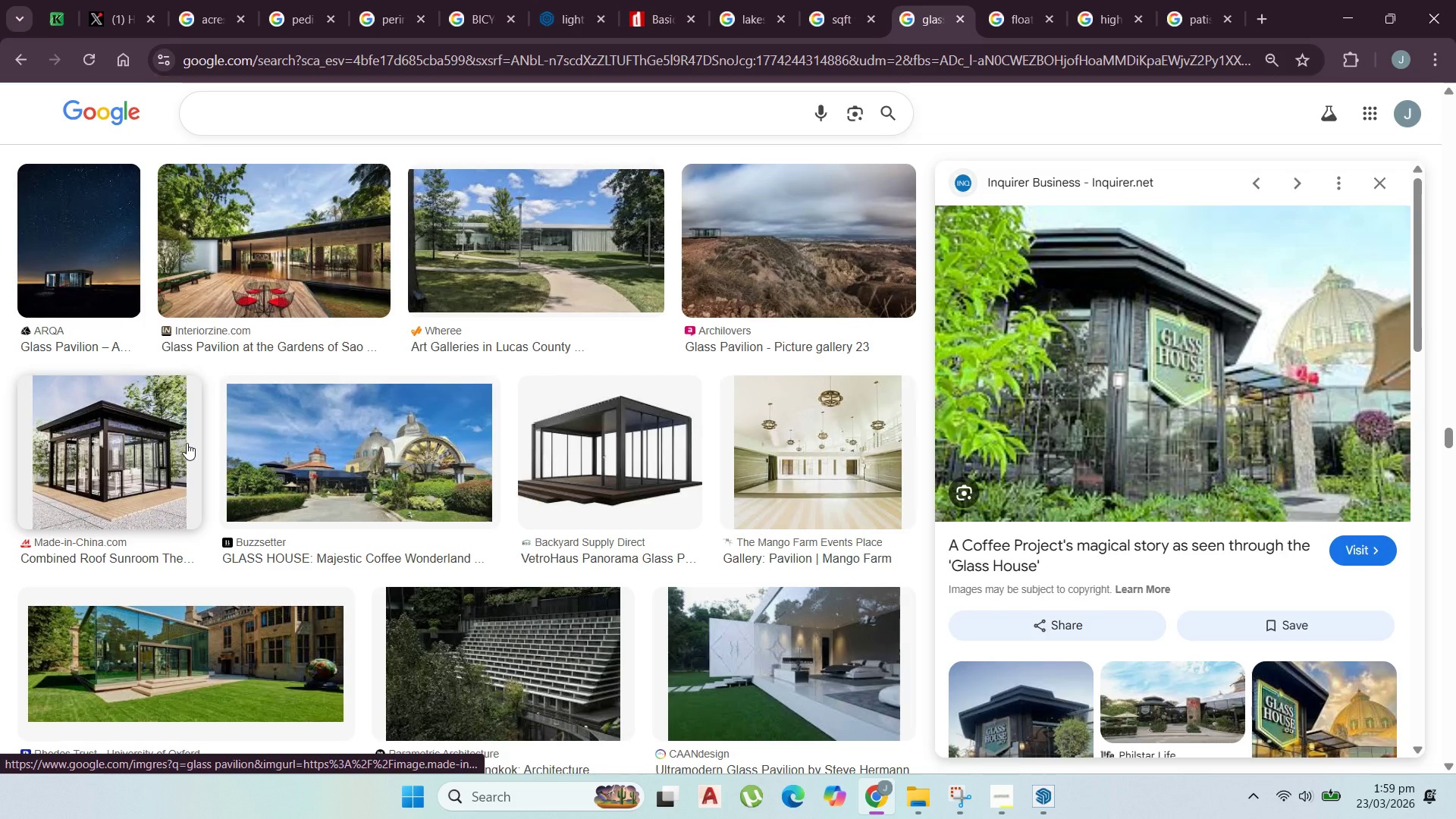 
left_click([180, 440])
 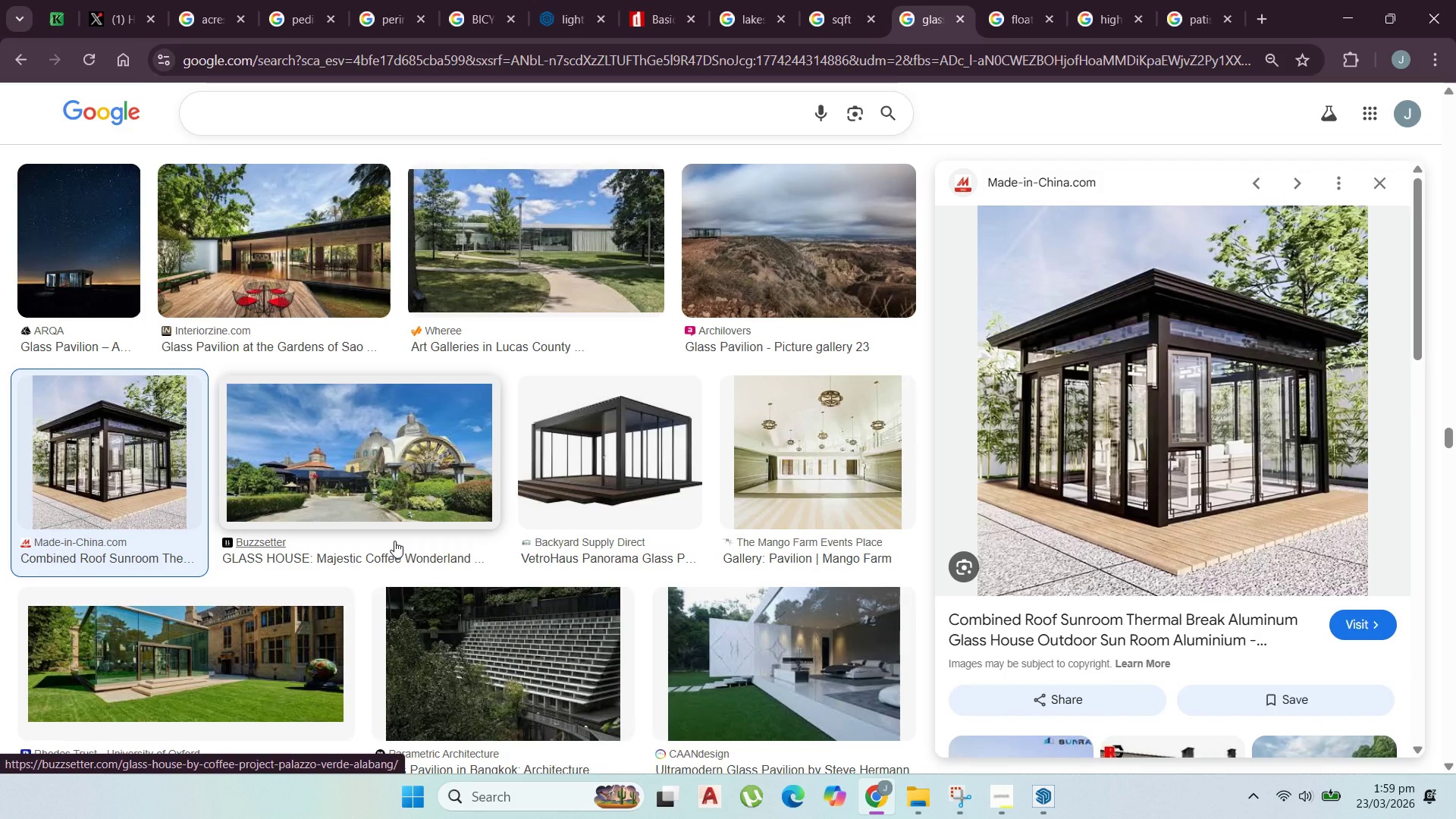 
wait(6.38)
 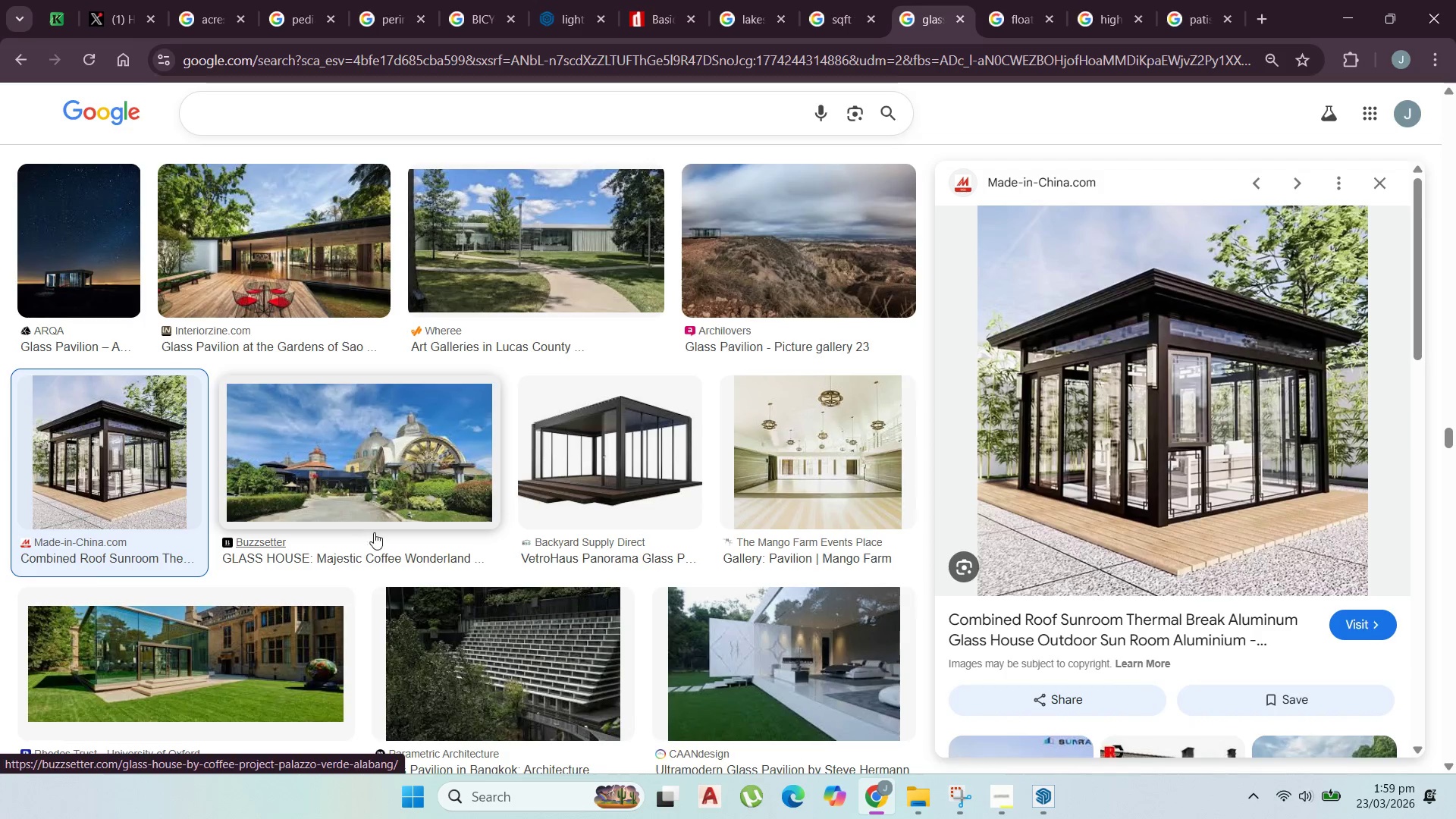 
scroll: coordinate [651, 498], scroll_direction: down, amount: 11.0
 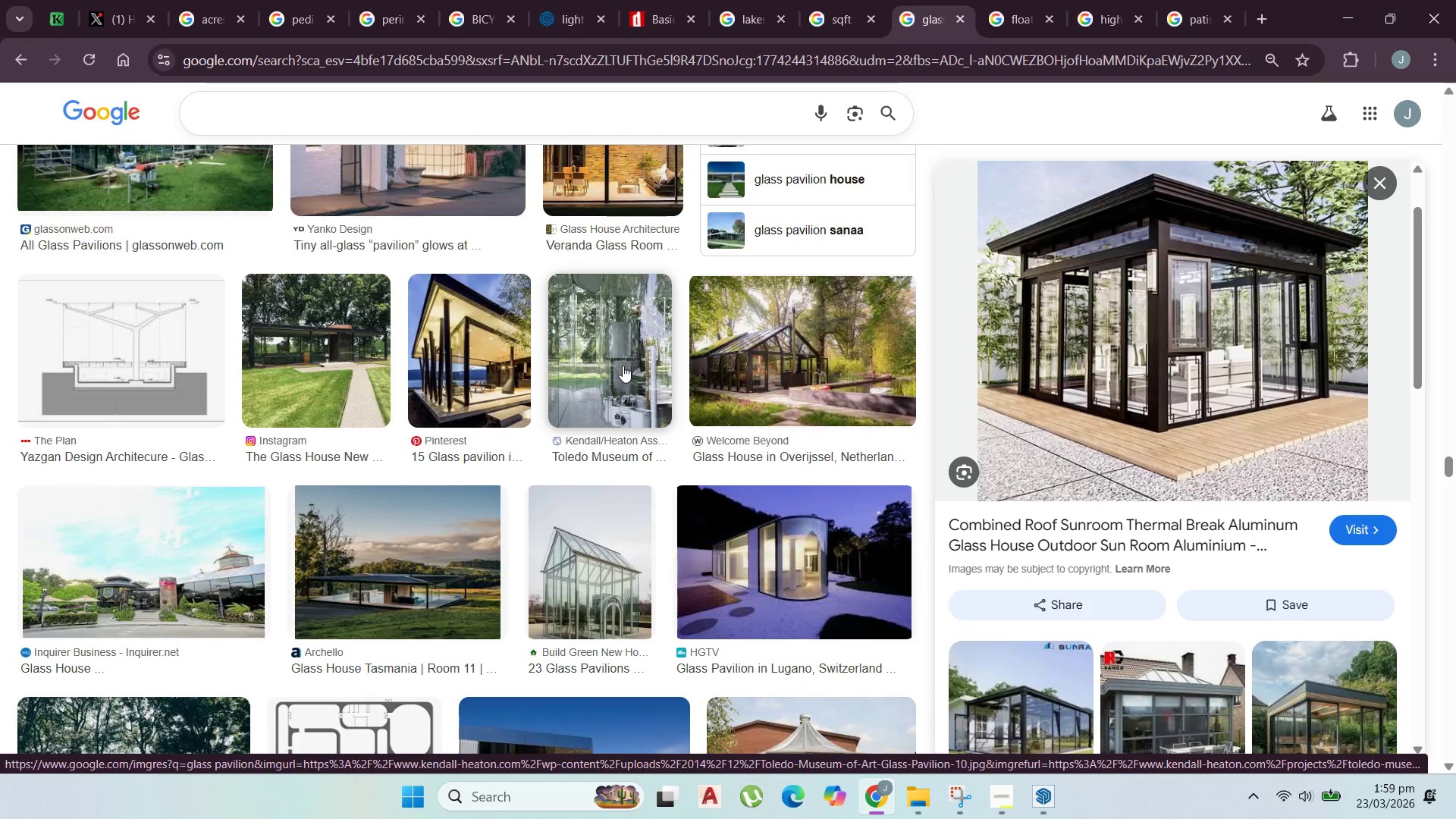 
left_click([495, 375])
 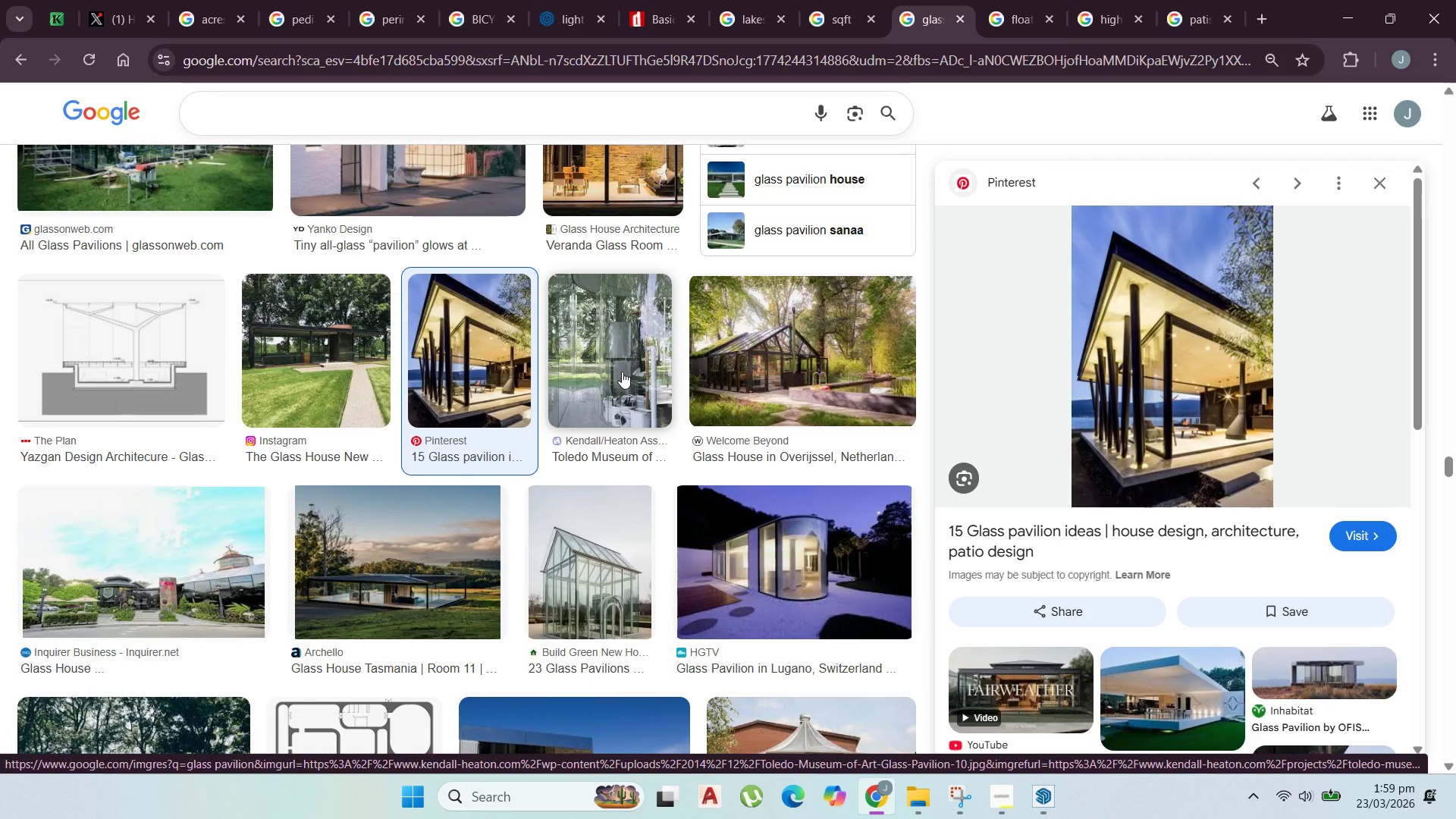 
wait(11.77)
 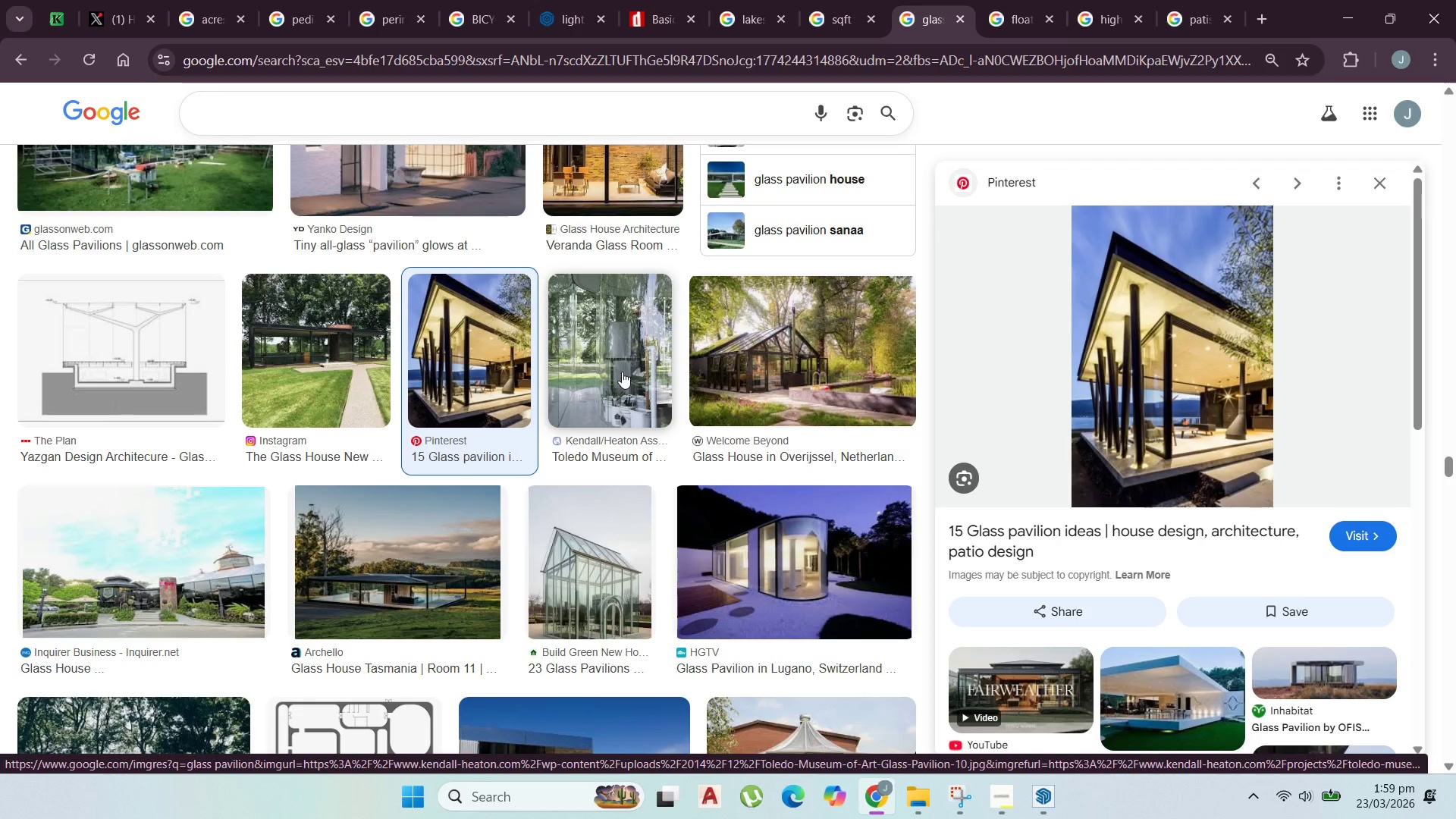 
scroll: coordinate [739, 366], scroll_direction: down, amount: 6.0
 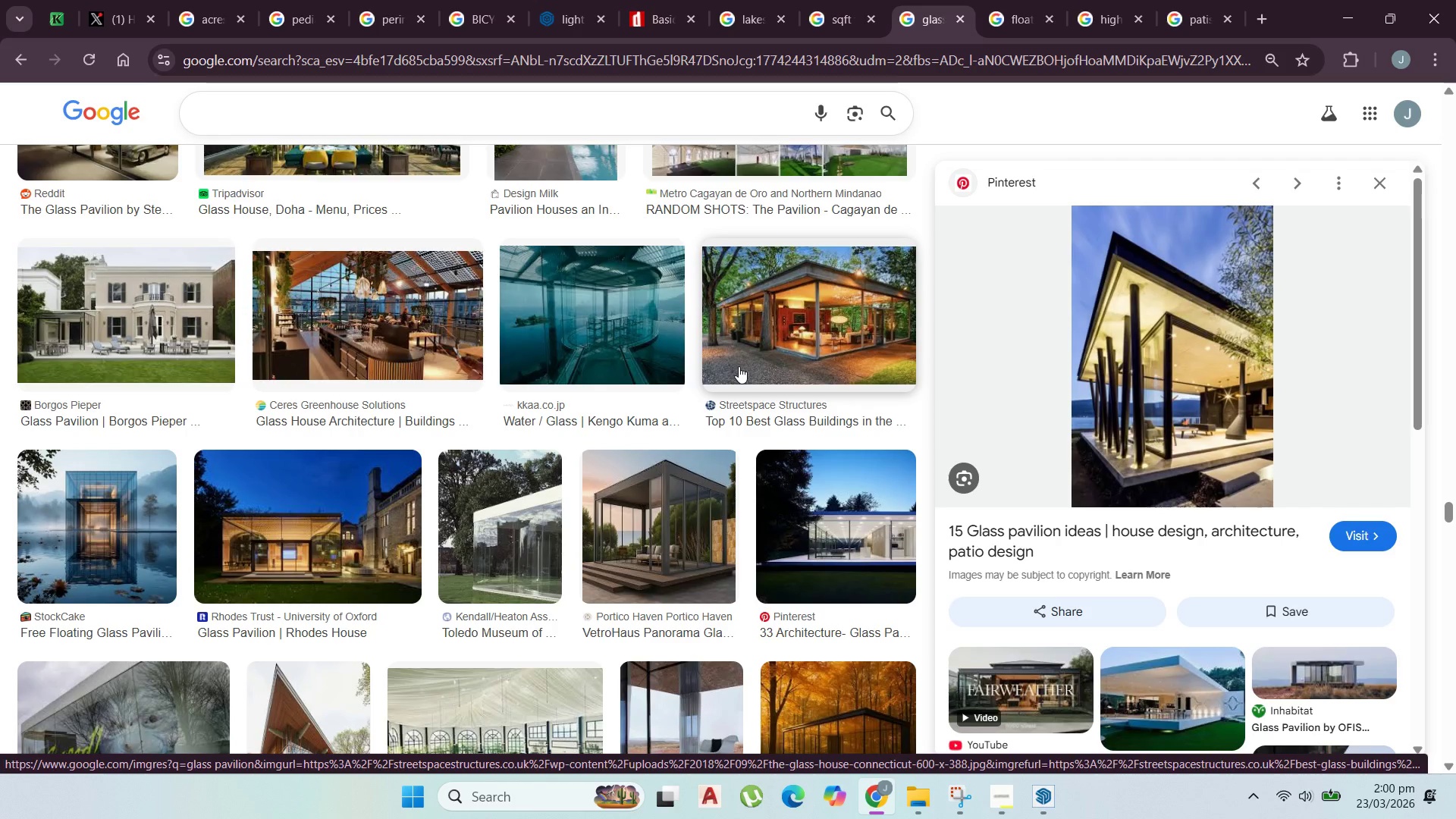 
scroll: coordinate [739, 366], scroll_direction: down, amount: 3.0
 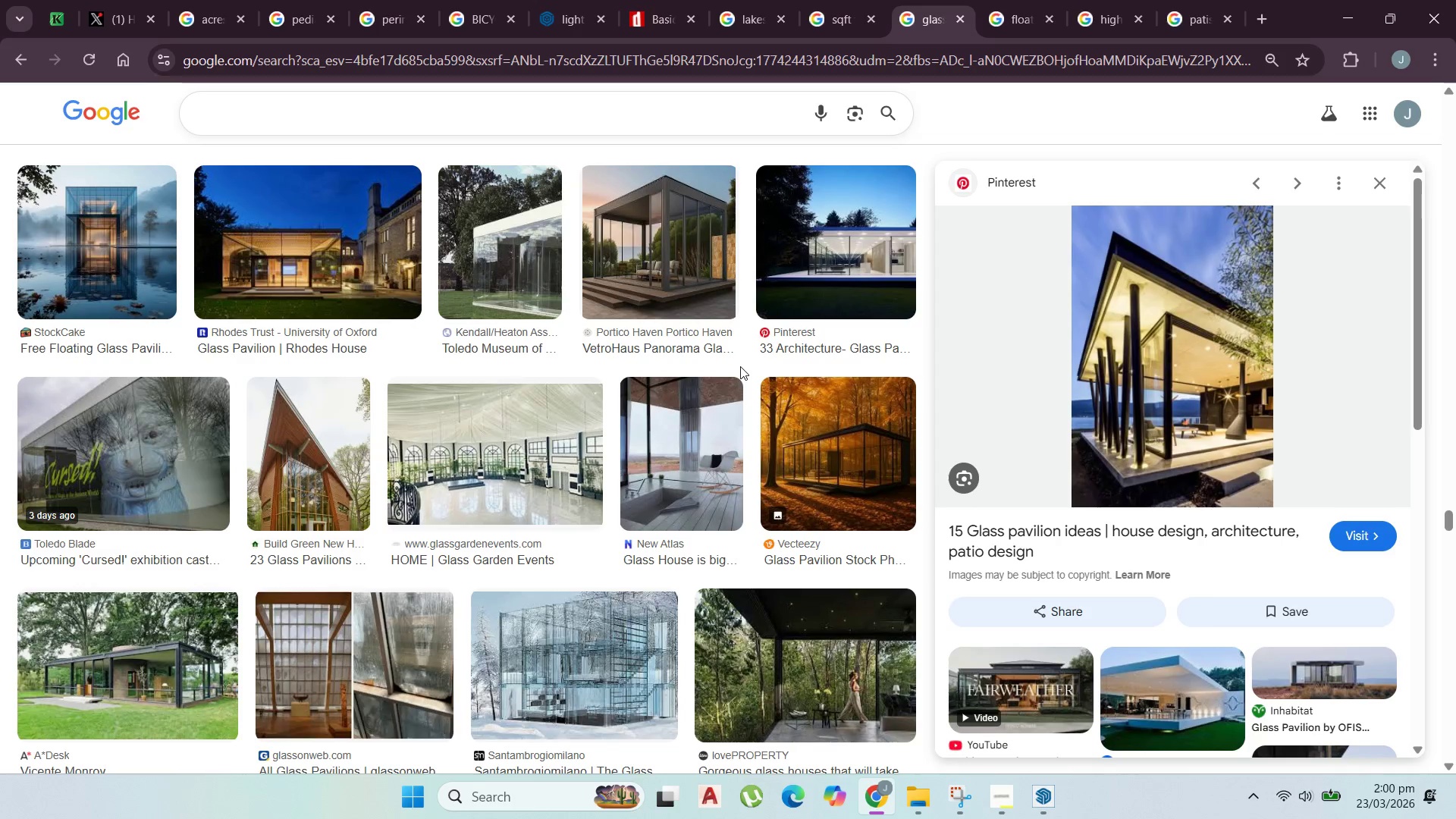 
wait(5.21)
 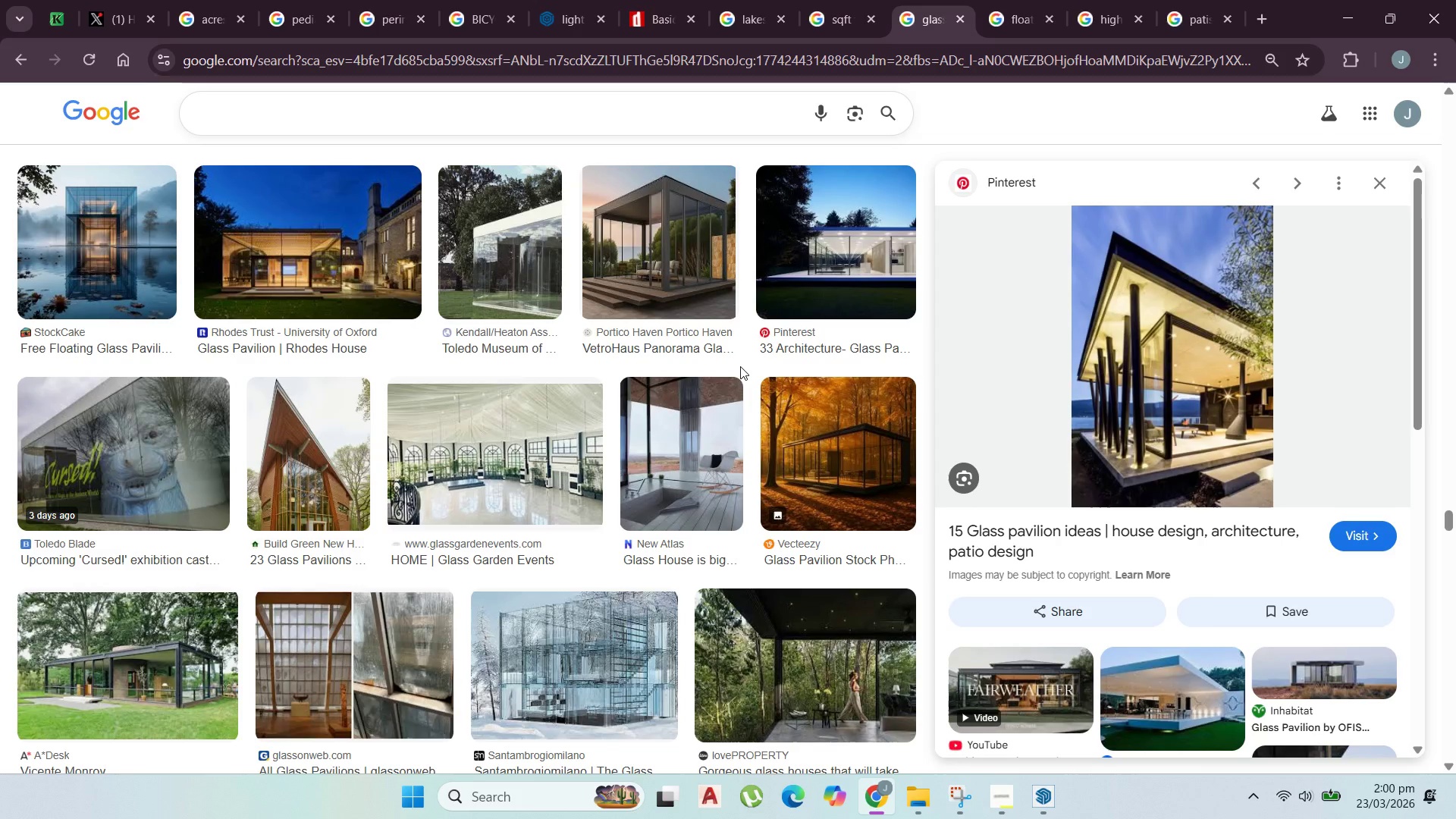 
scroll: coordinate [741, 366], scroll_direction: down, amount: 2.0
 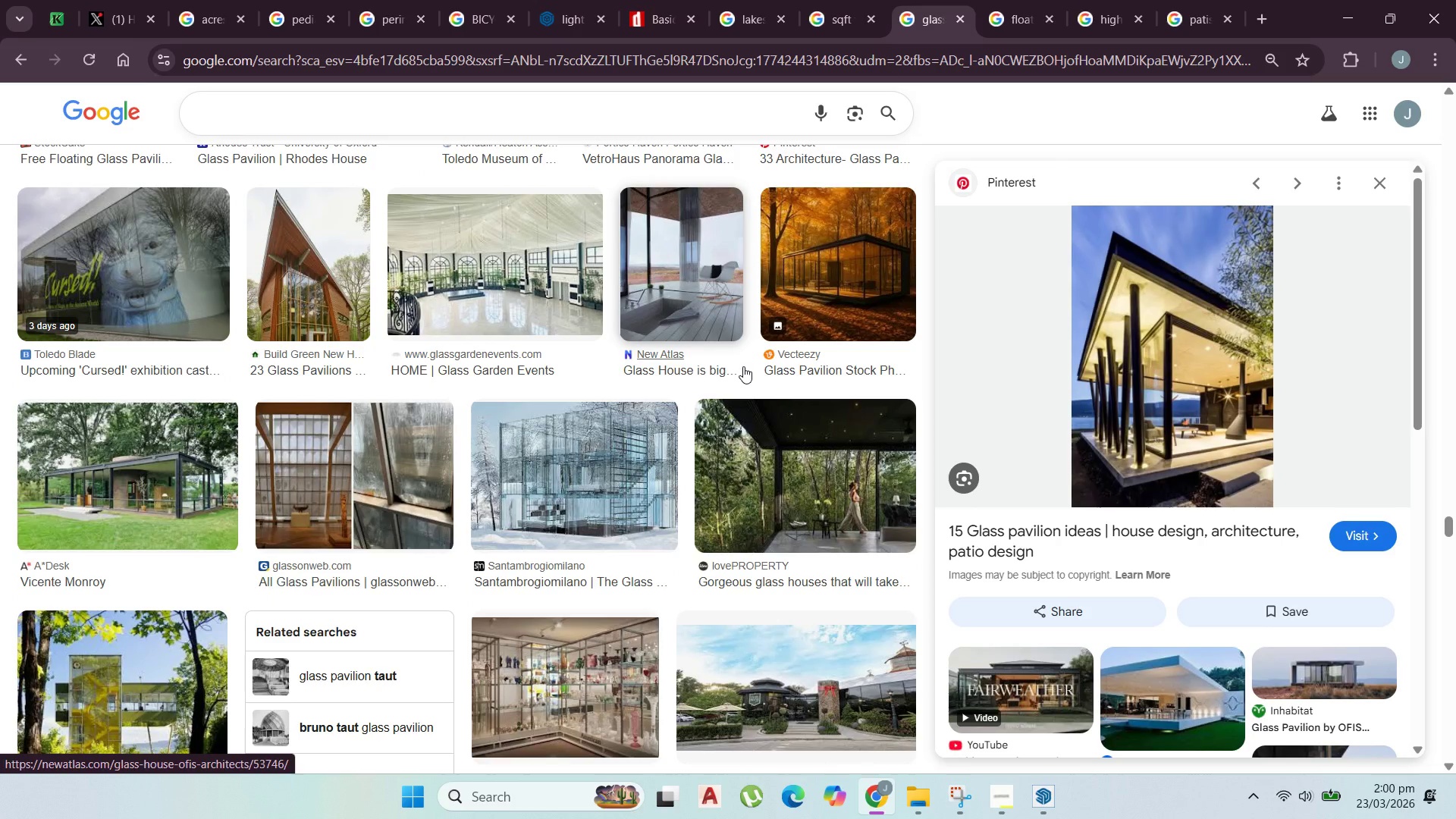 
wait(5.18)
 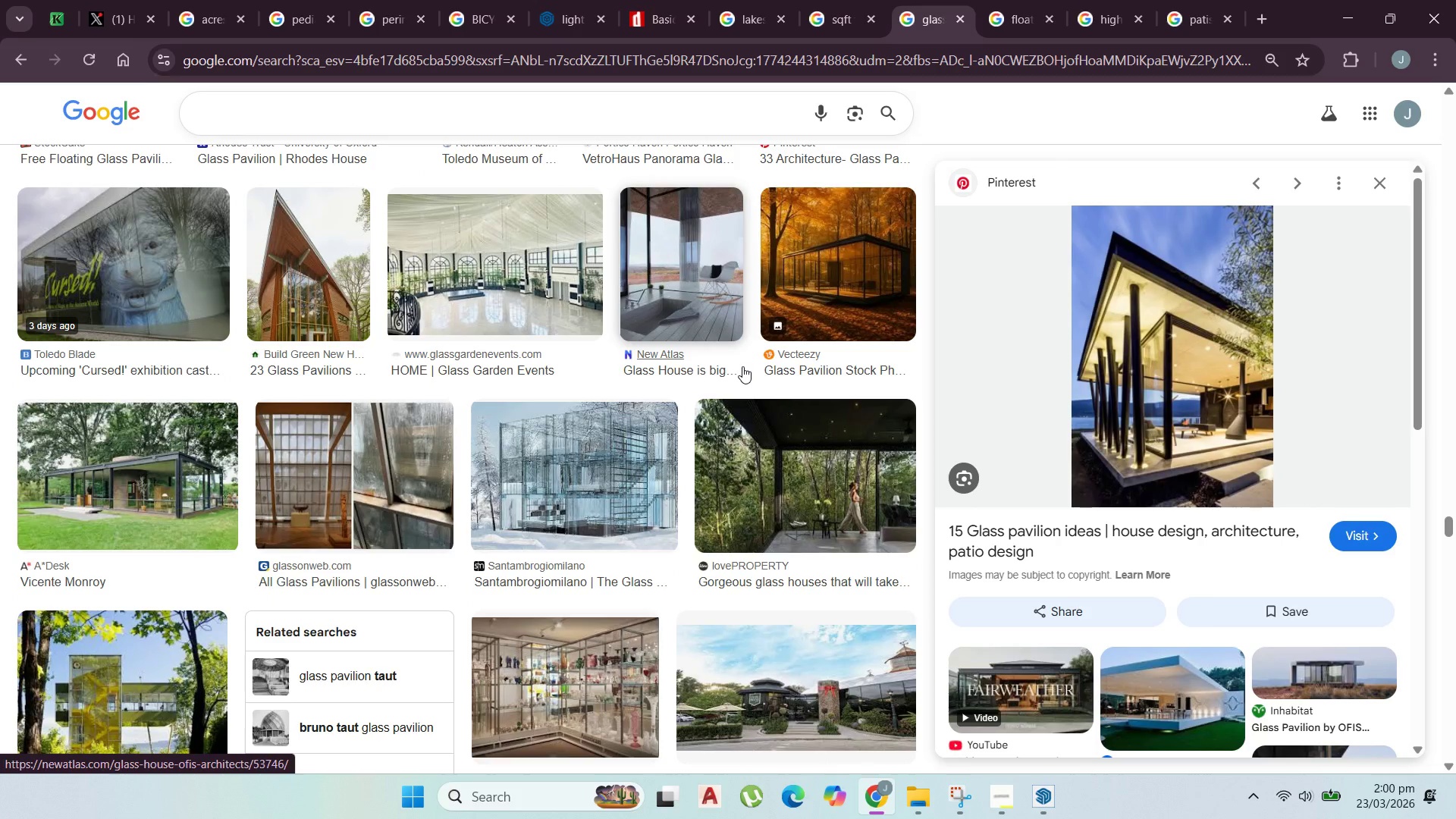 
scroll: coordinate [748, 365], scroll_direction: down, amount: 5.0
 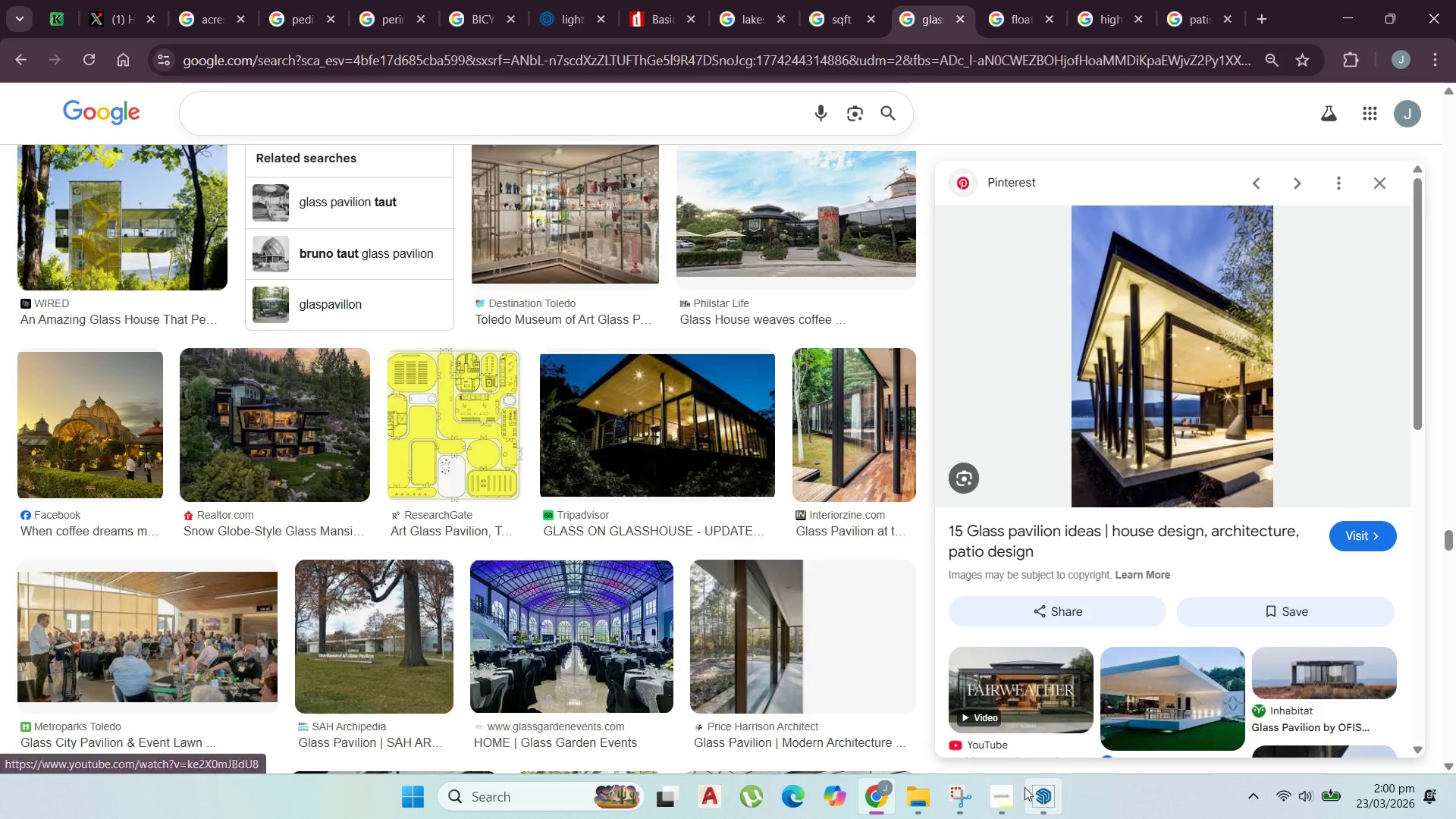 
left_click([1018, 784])